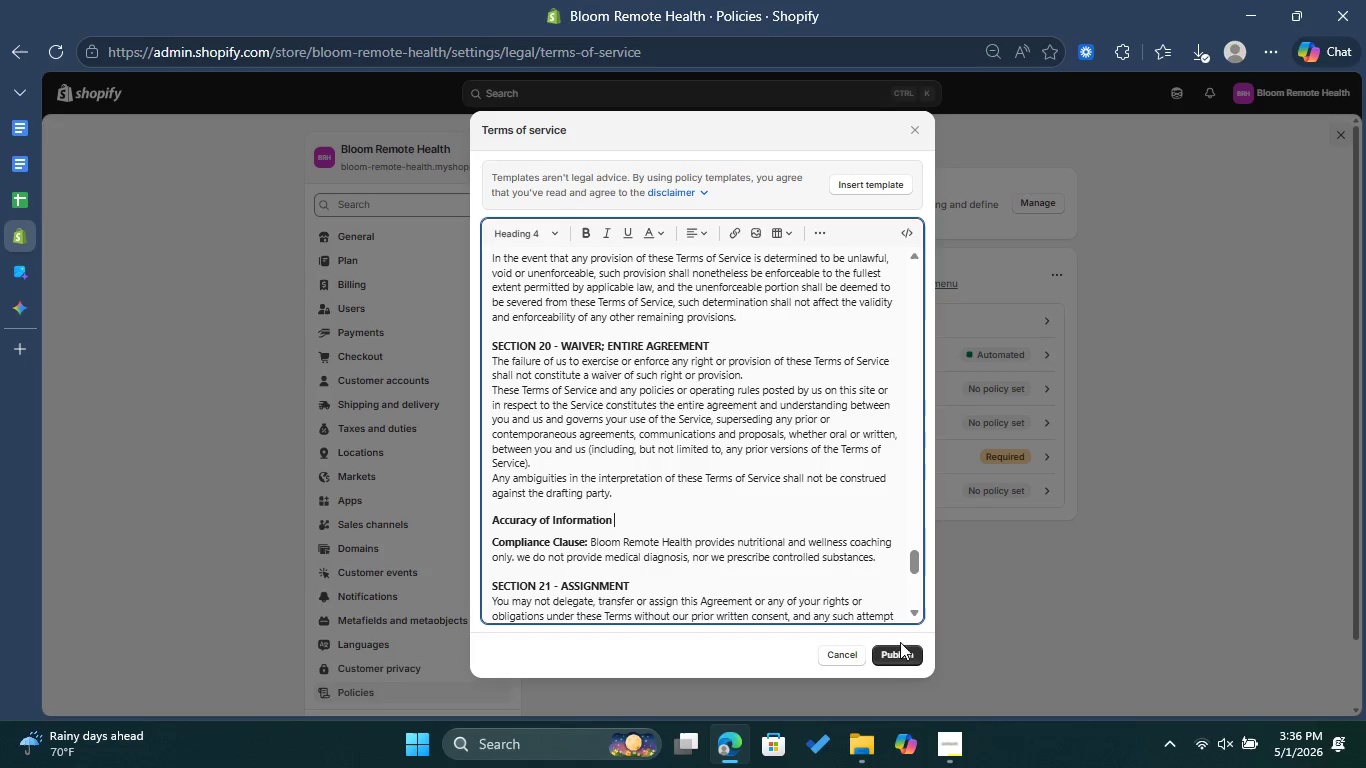 
left_click([897, 654])
 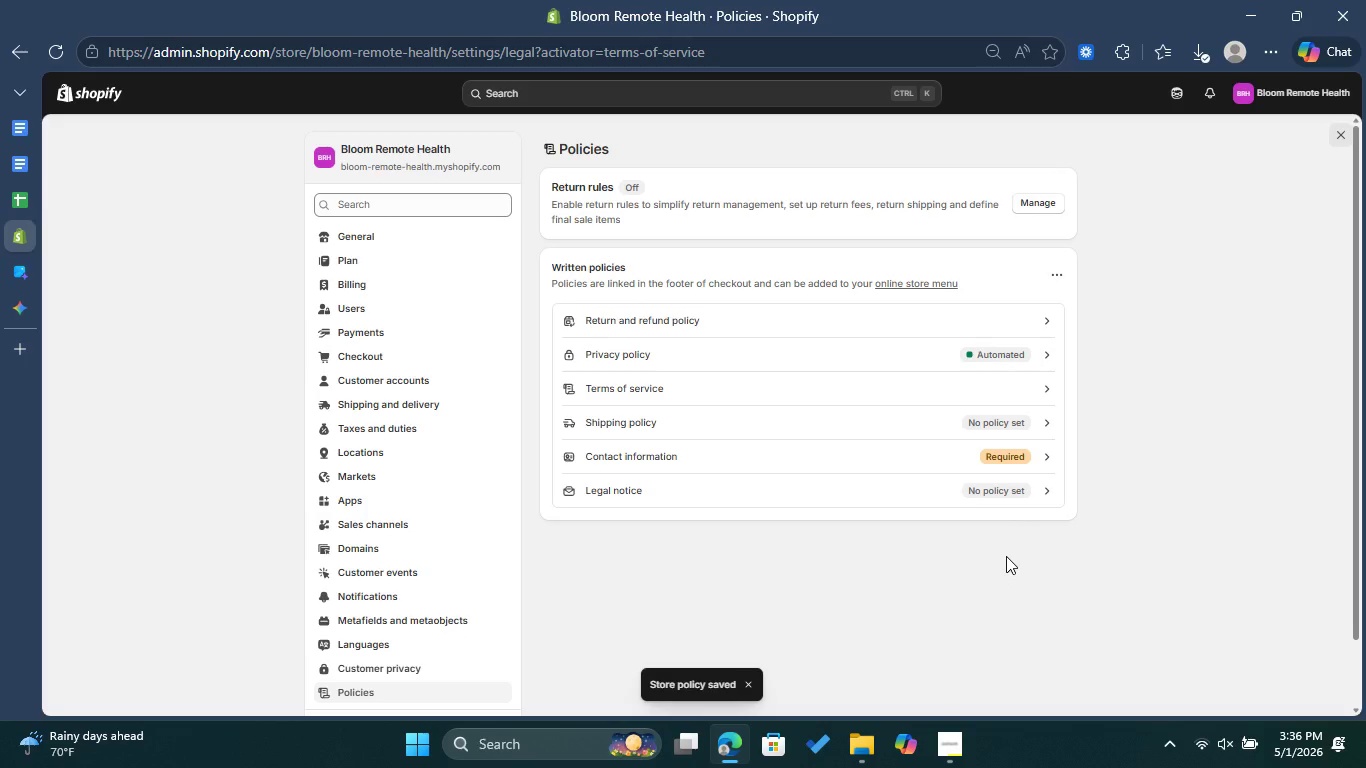 
wait(7.5)
 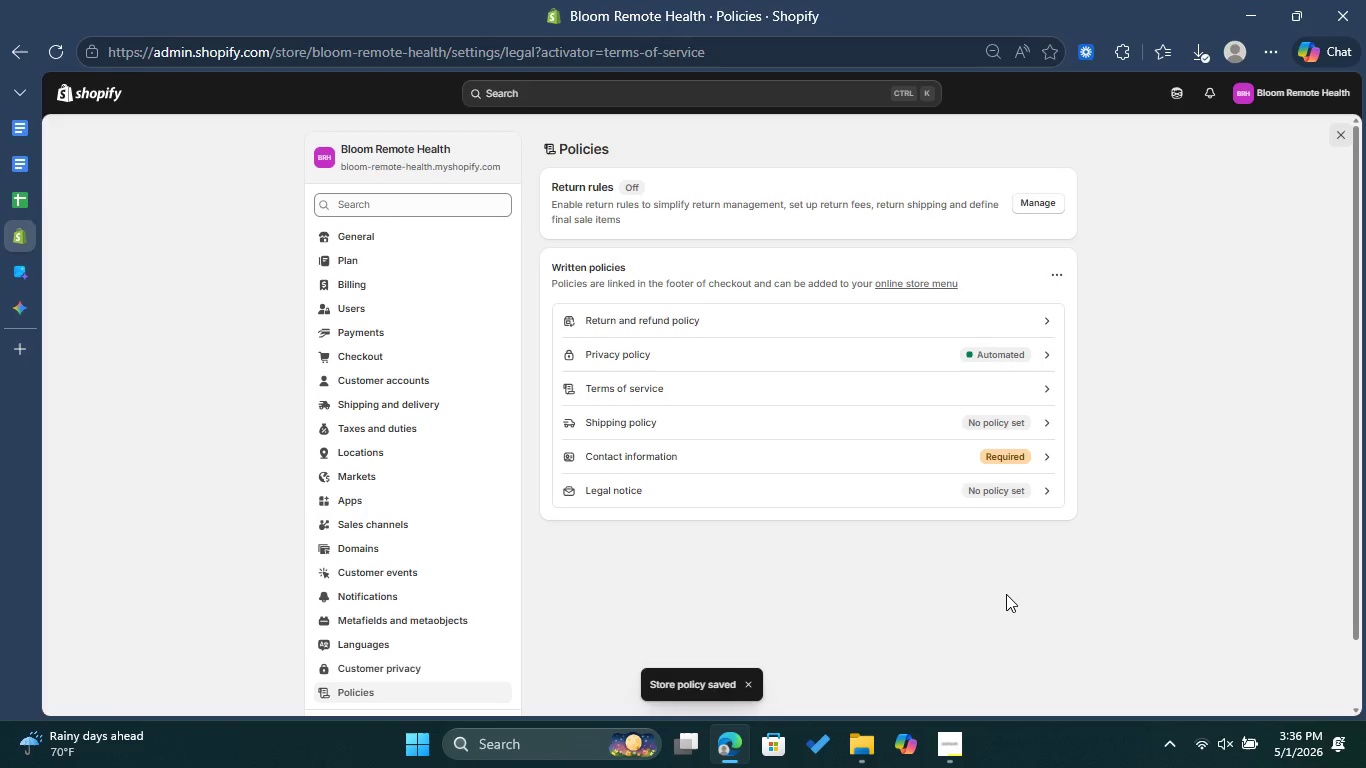 
left_click([1031, 356])
 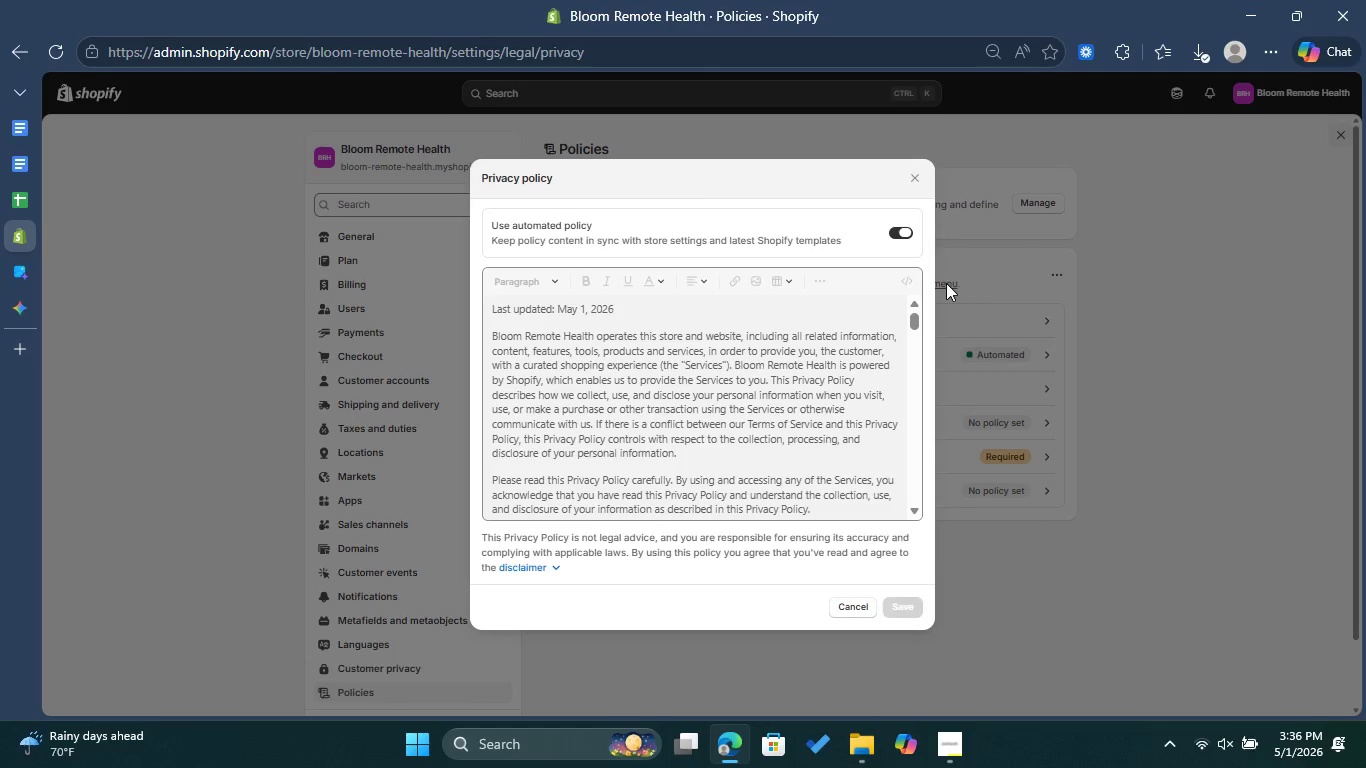 
wait(6.31)
 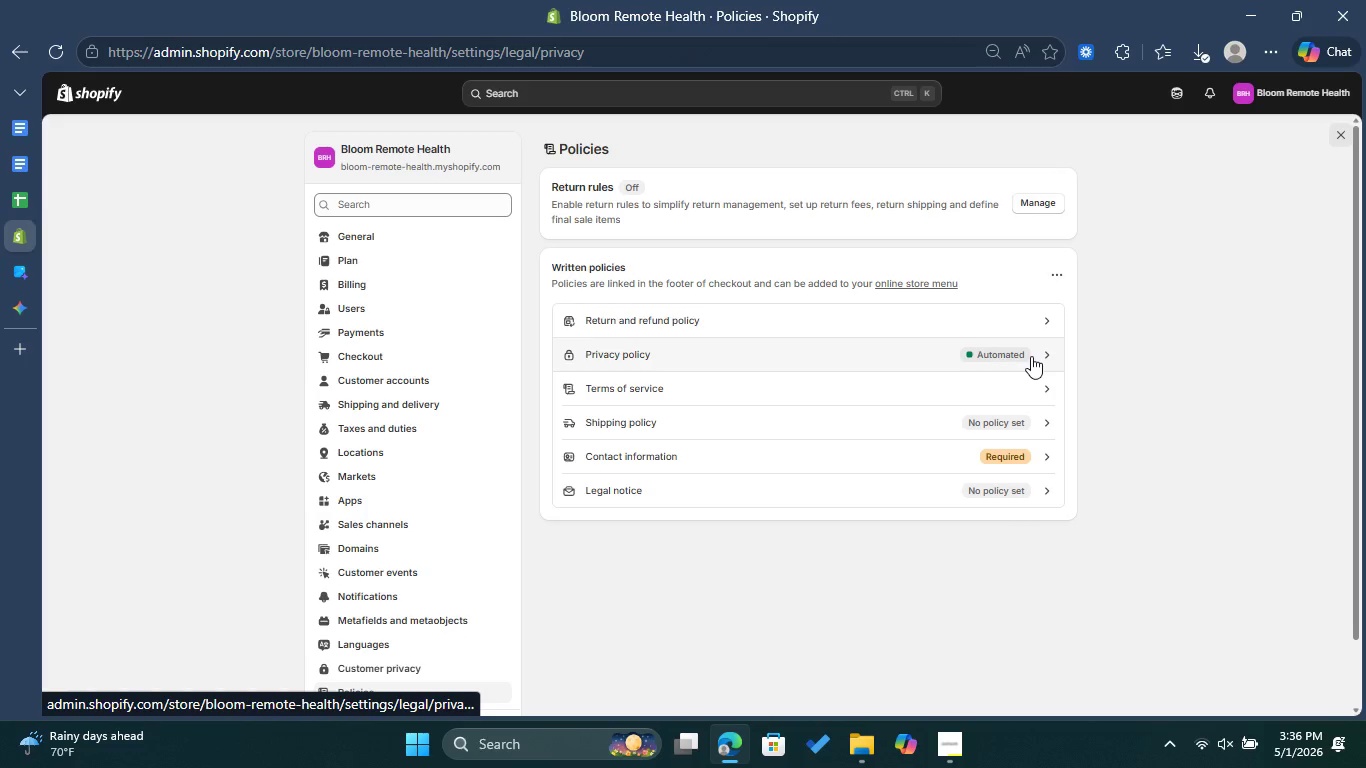 
left_click_drag(start_coordinate=[909, 322], to_coordinate=[921, 503])
 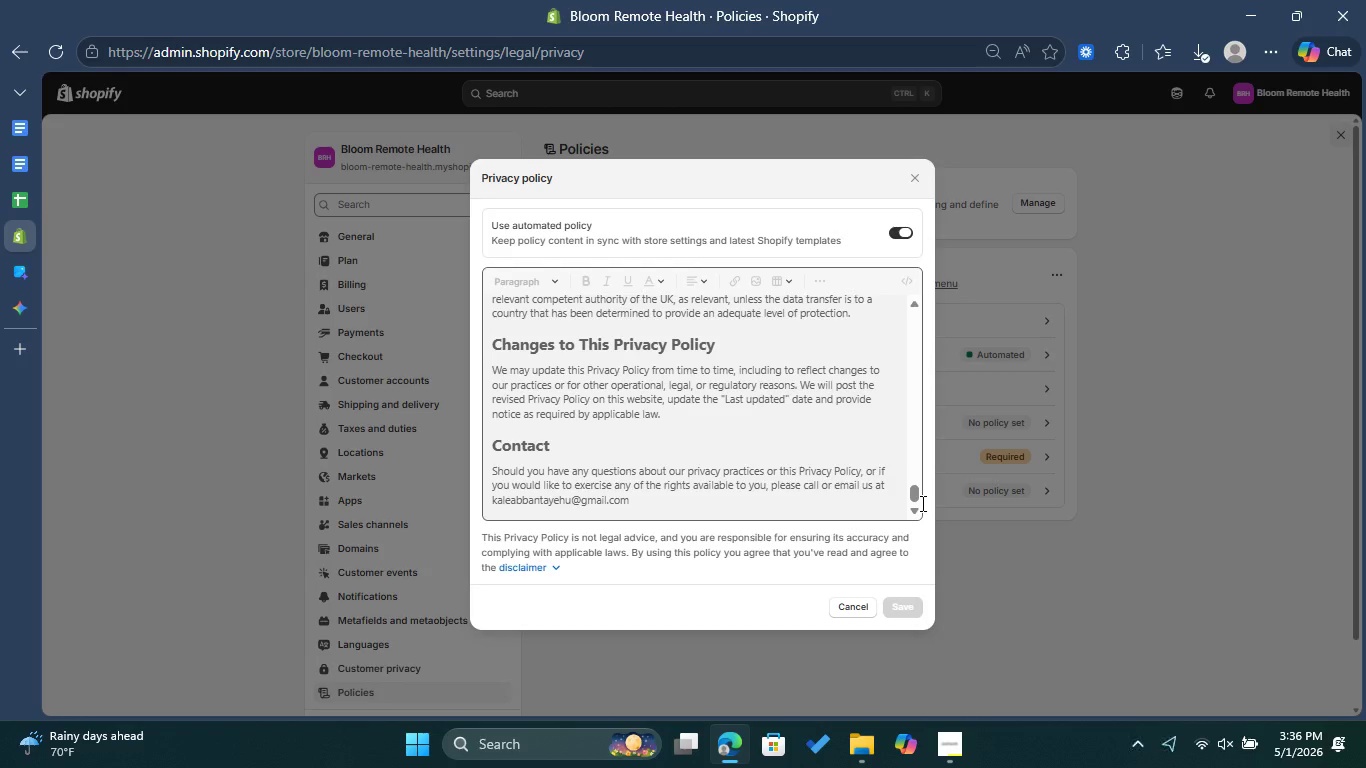 
scroll: coordinate [921, 503], scroll_direction: up, amount: 6.0
 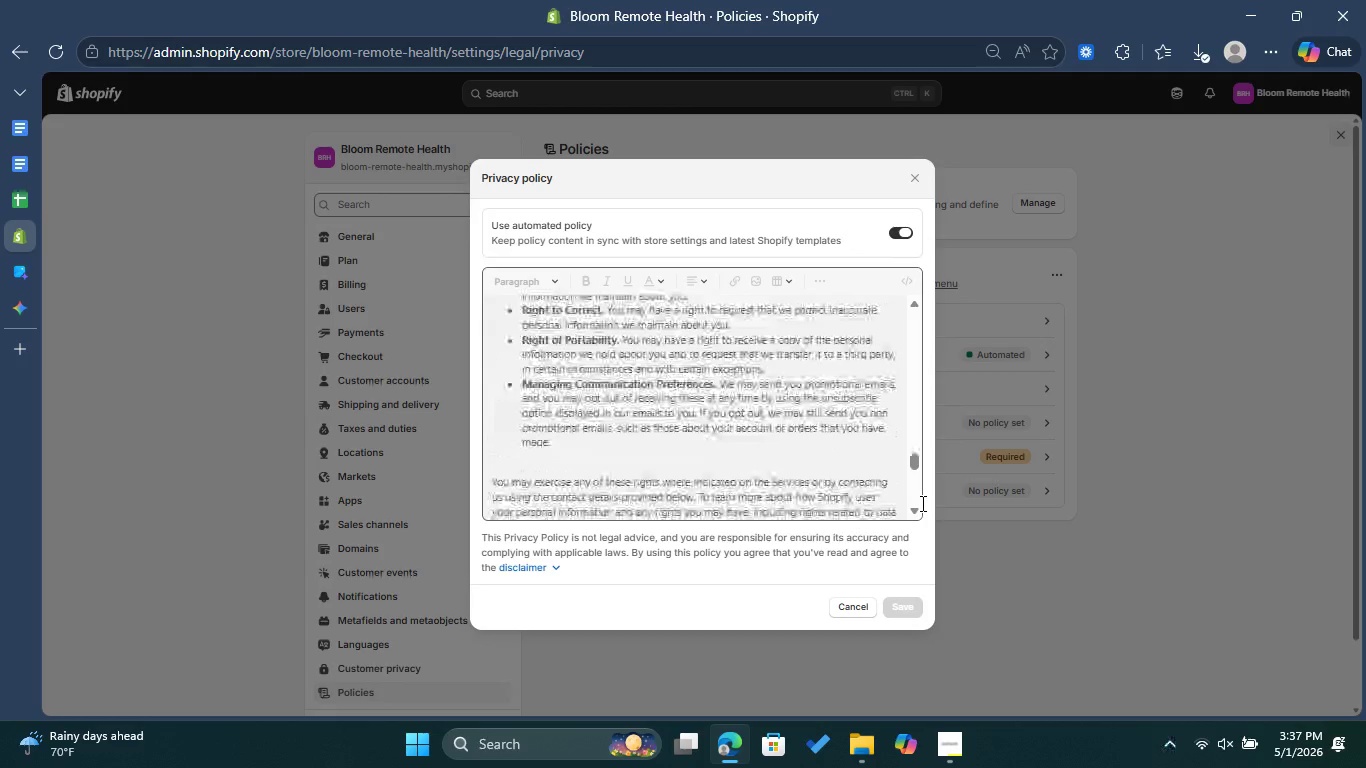 
scroll: coordinate [921, 503], scroll_direction: down, amount: 2.0
 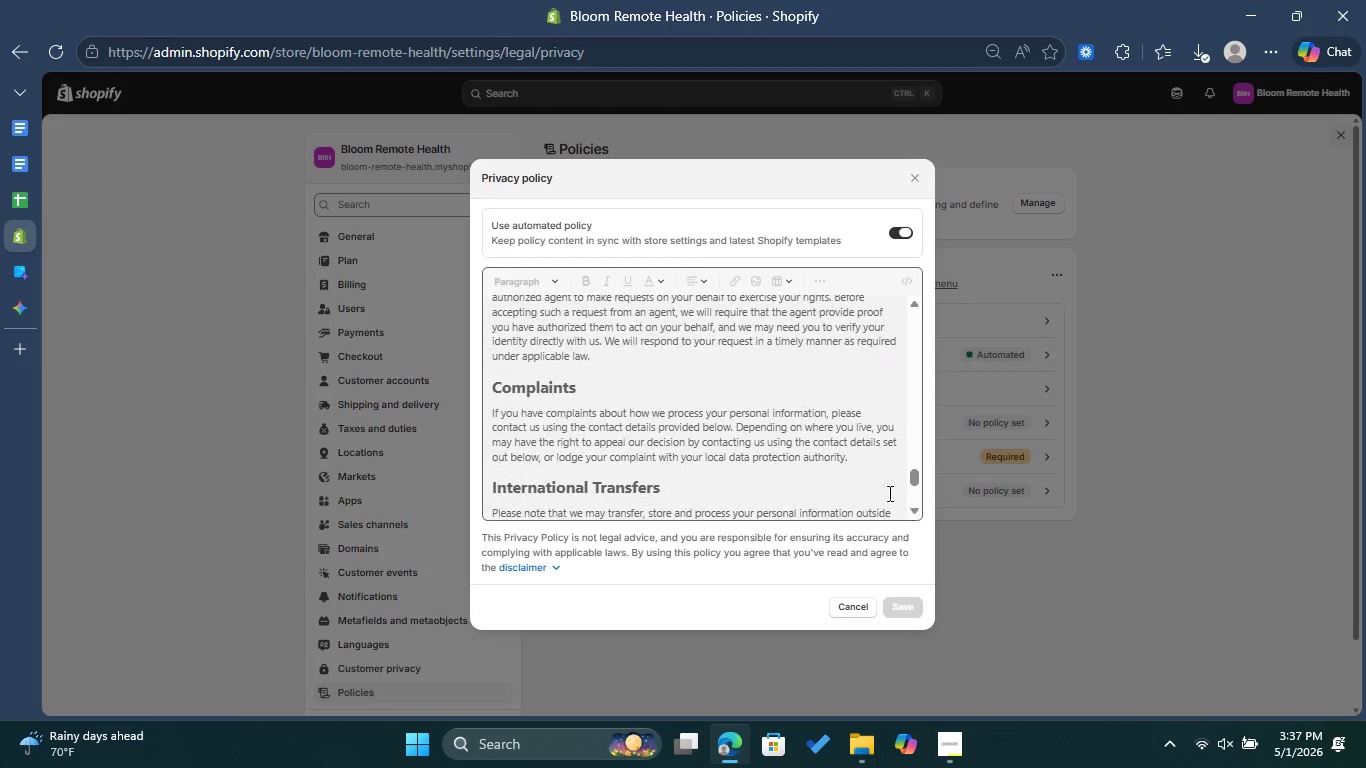 
left_click([889, 481])
 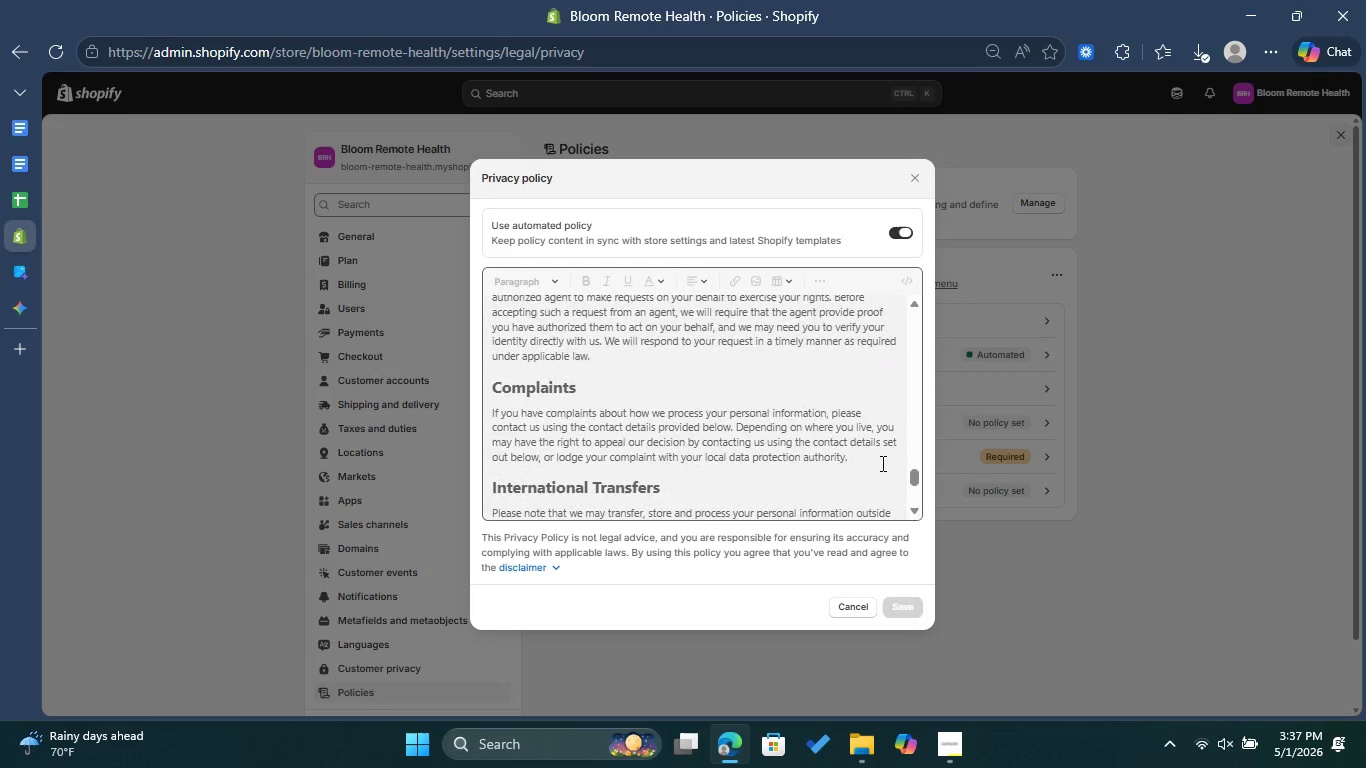 
left_click([880, 462])
 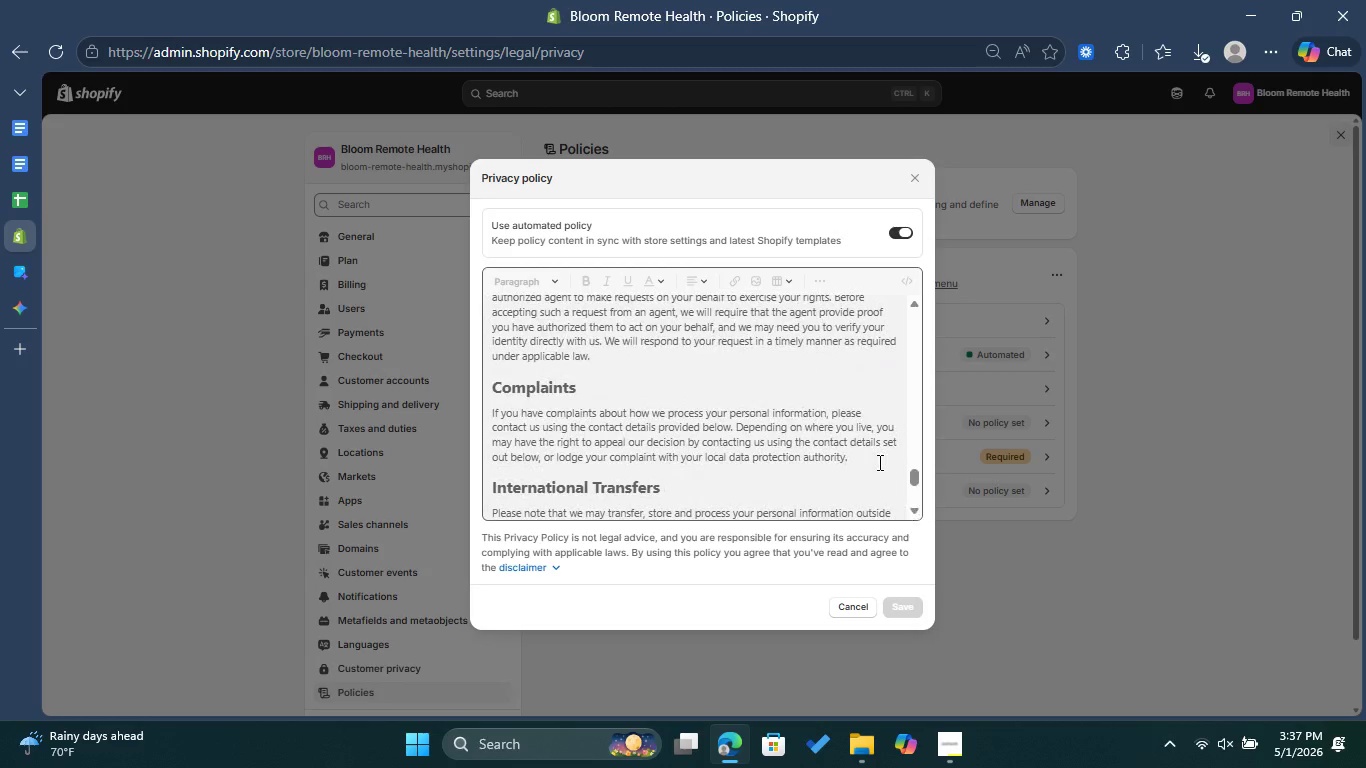 
double_click([863, 459])
 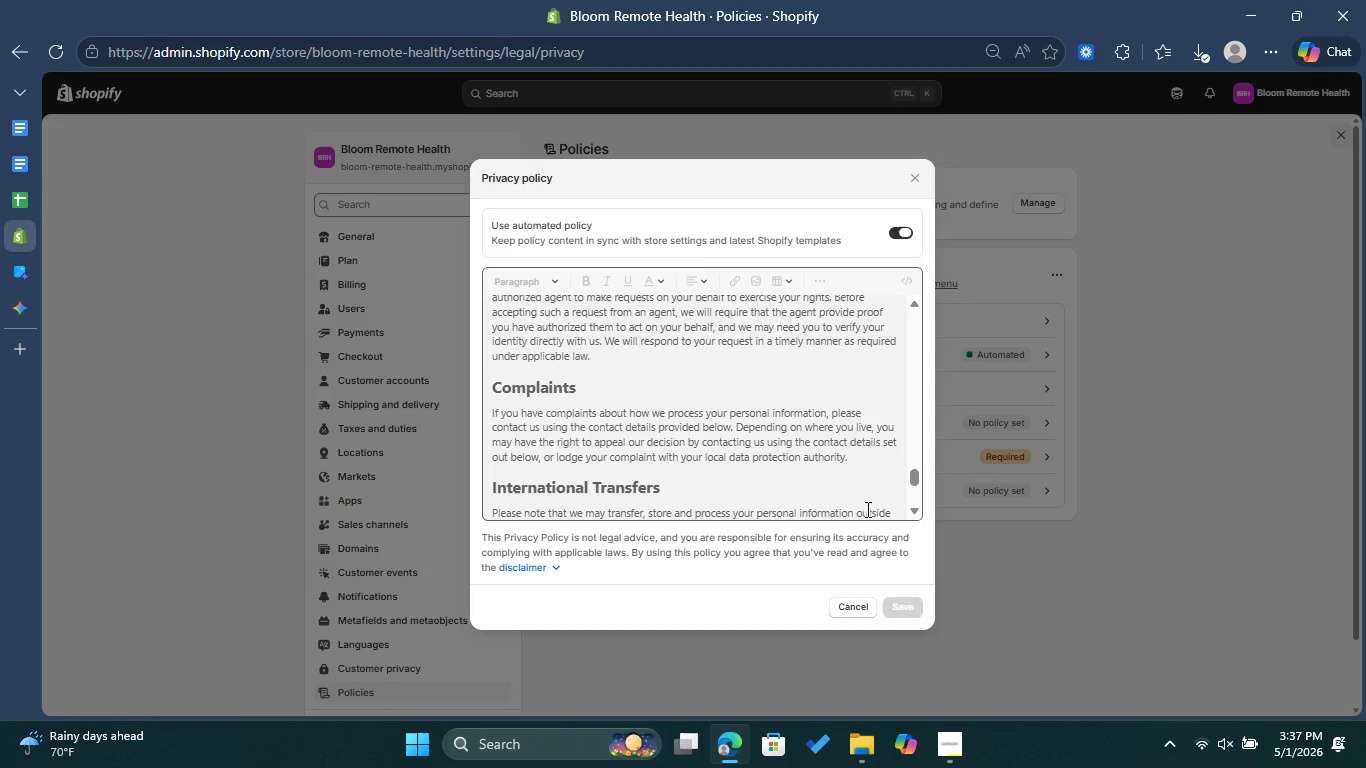 
left_click([858, 602])
 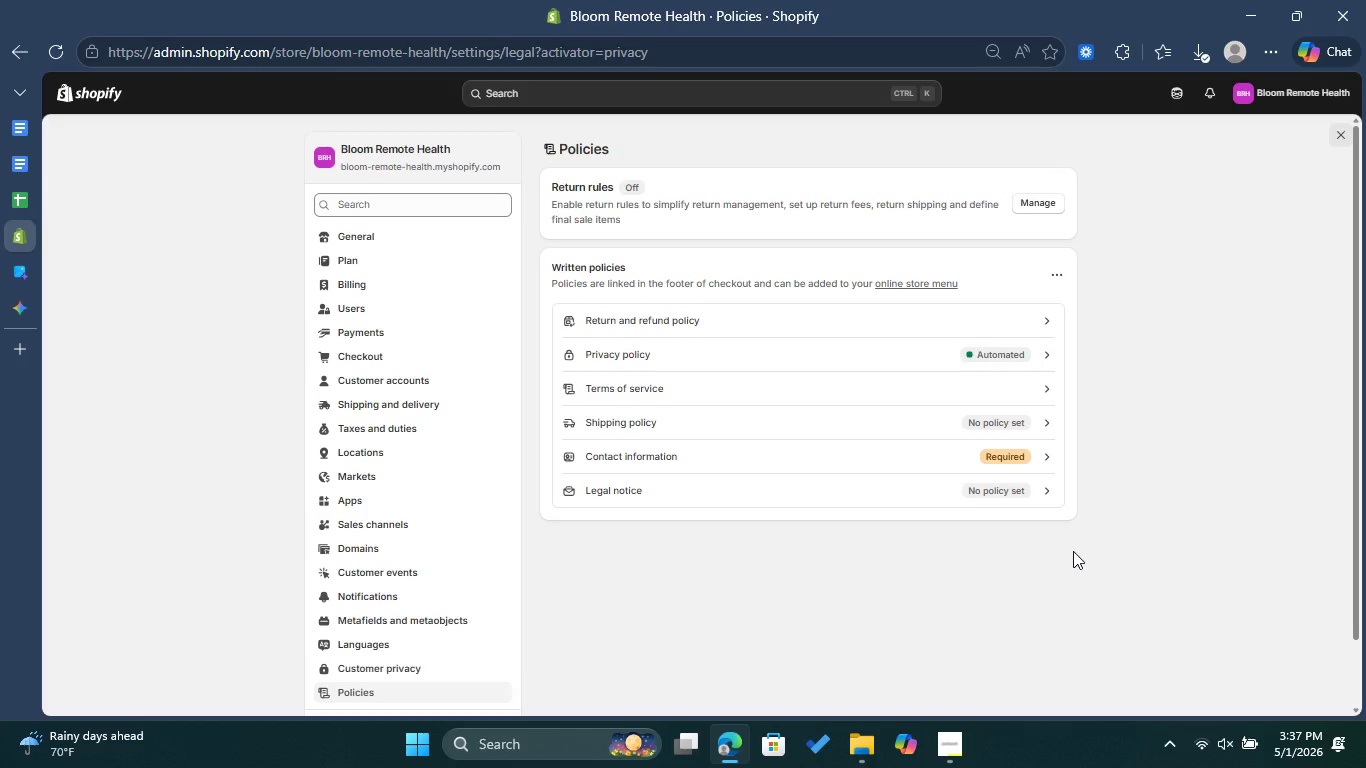 
wait(9.69)
 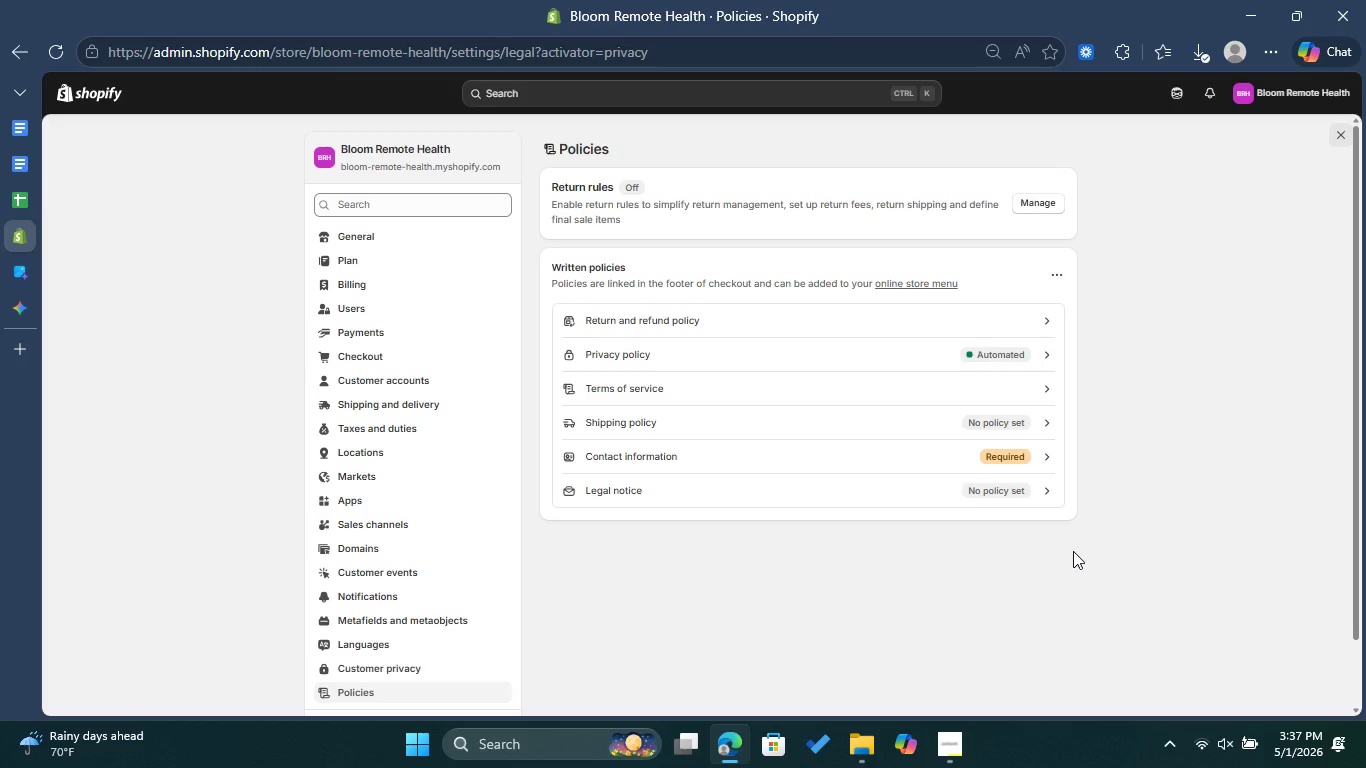 
left_click([75, 87])
 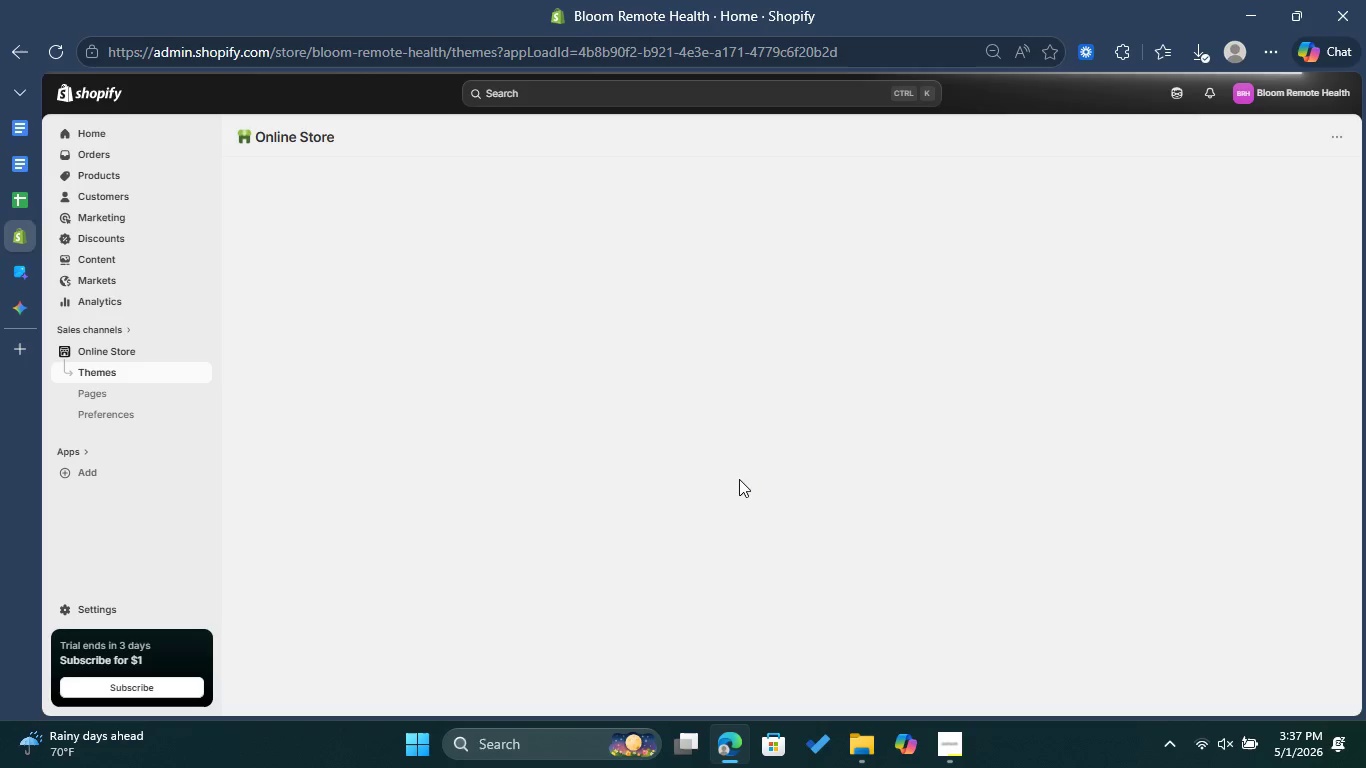 
wait(24.14)
 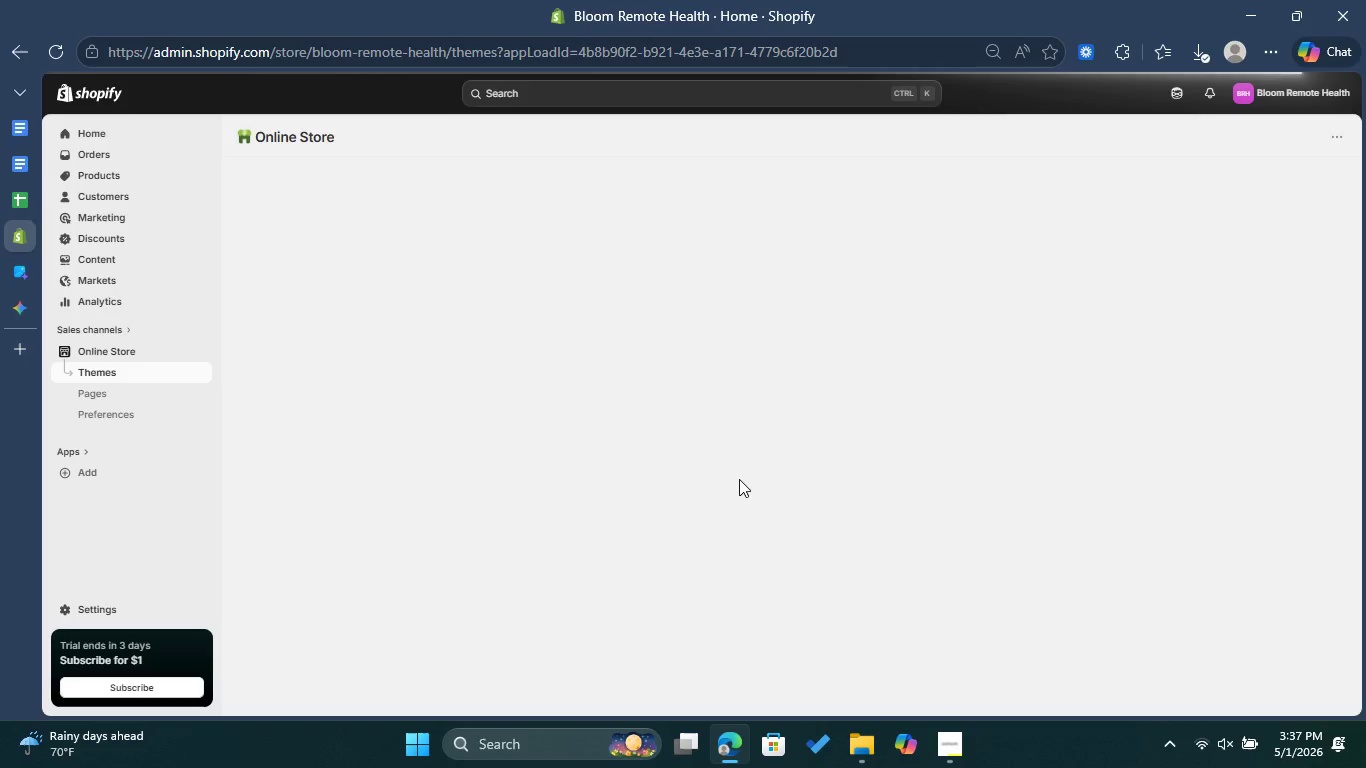 
mouse_move([966, 495])
 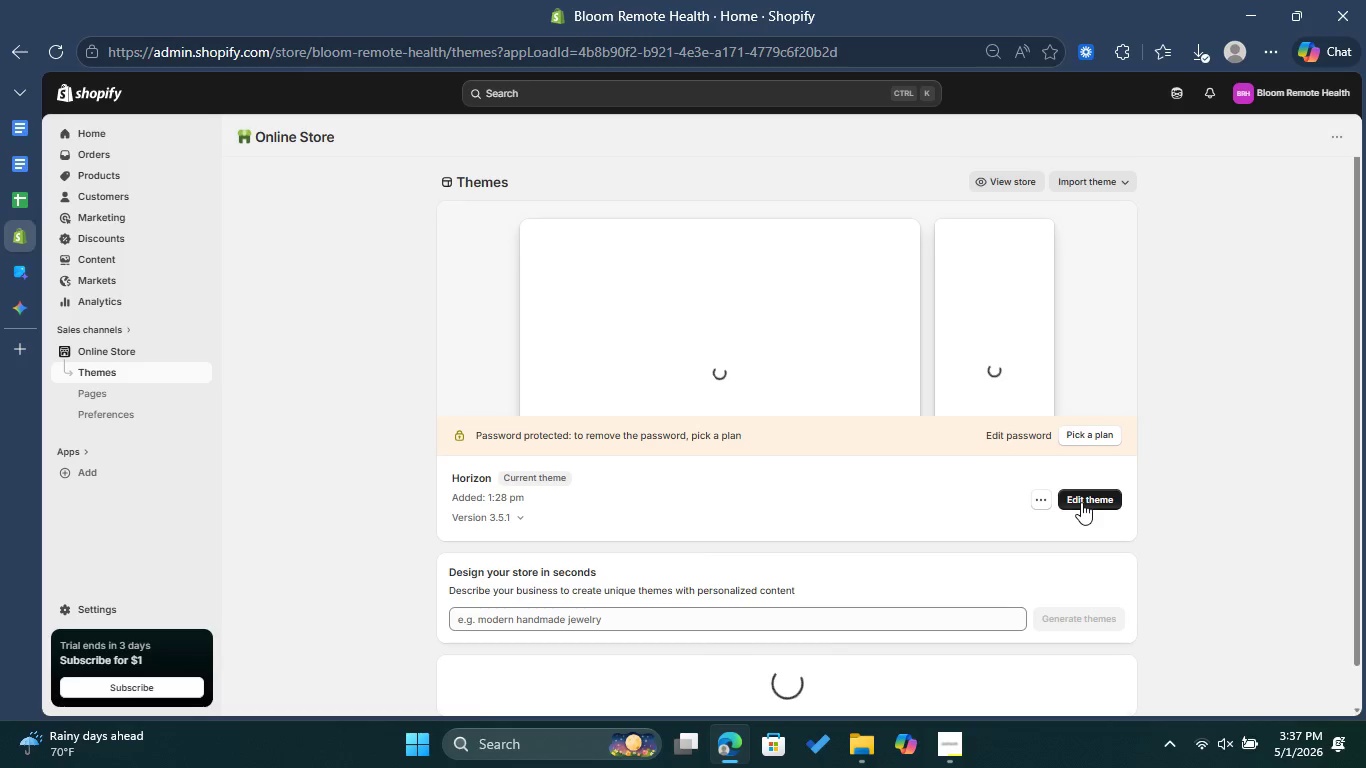 
left_click([1081, 502])
 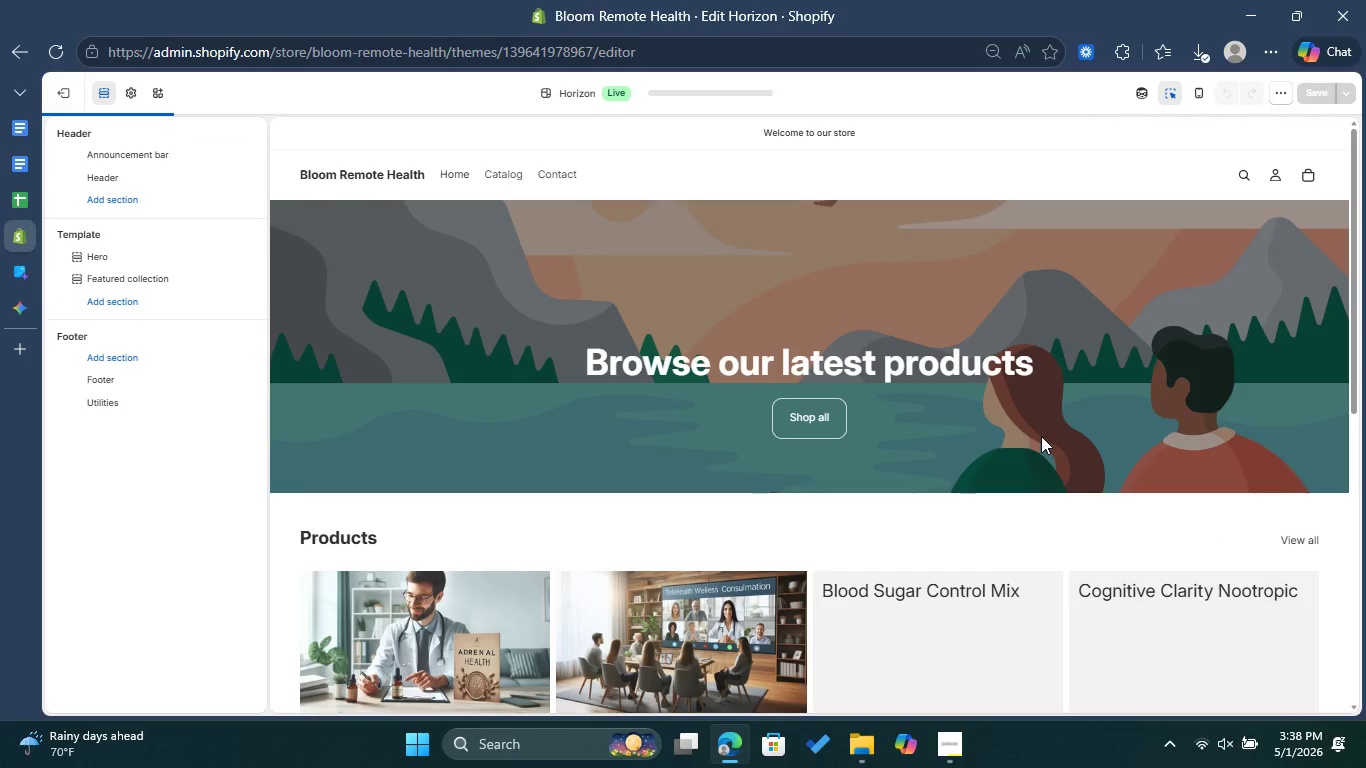 
wait(22.94)
 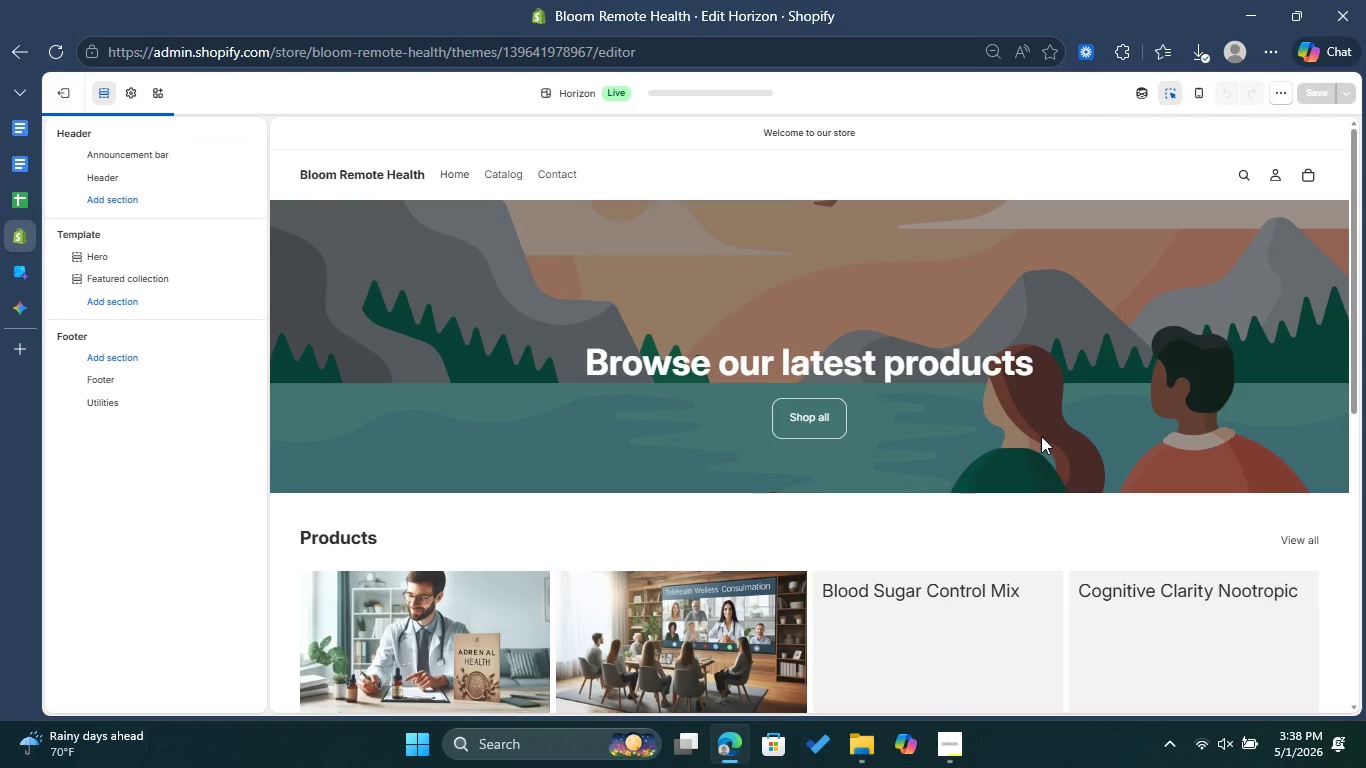 
scroll: coordinate [589, 402], scroll_direction: down, amount: 1.0
 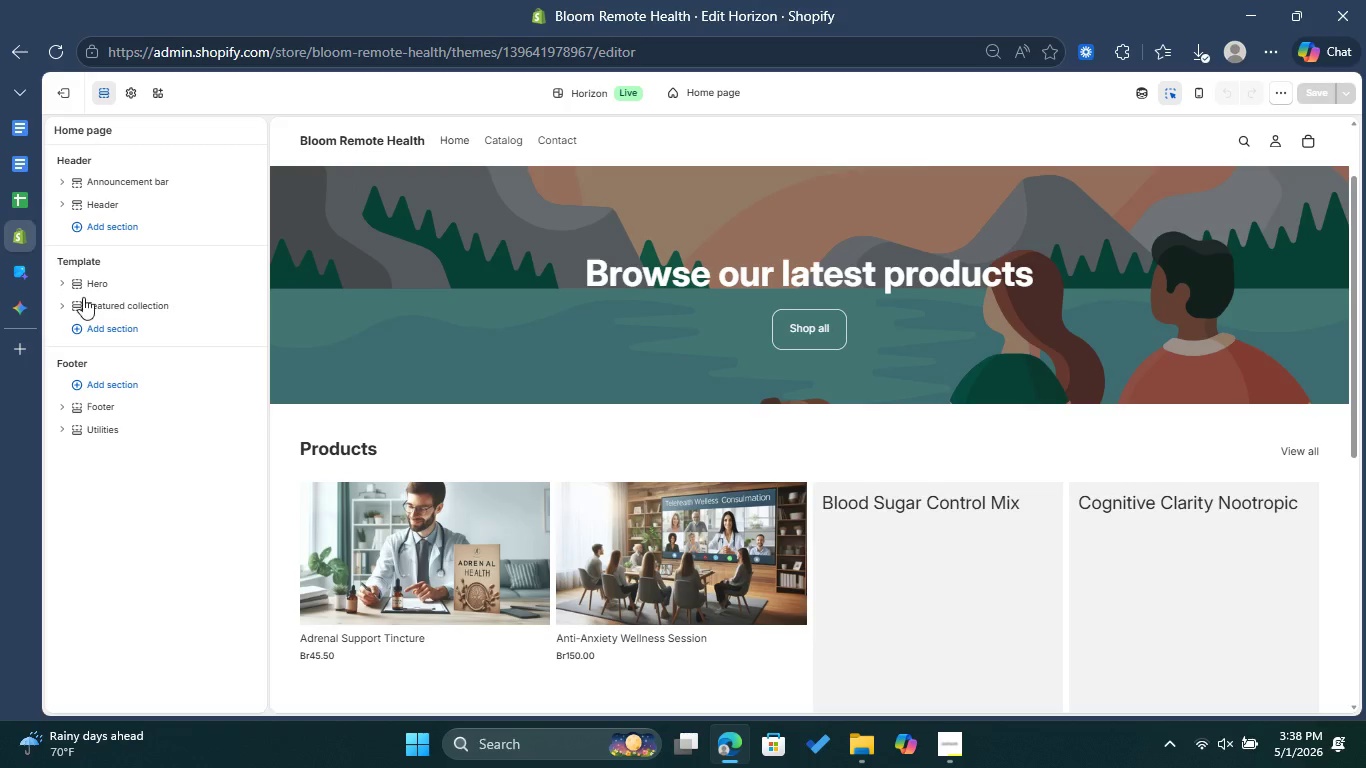 
left_click([65, 301])
 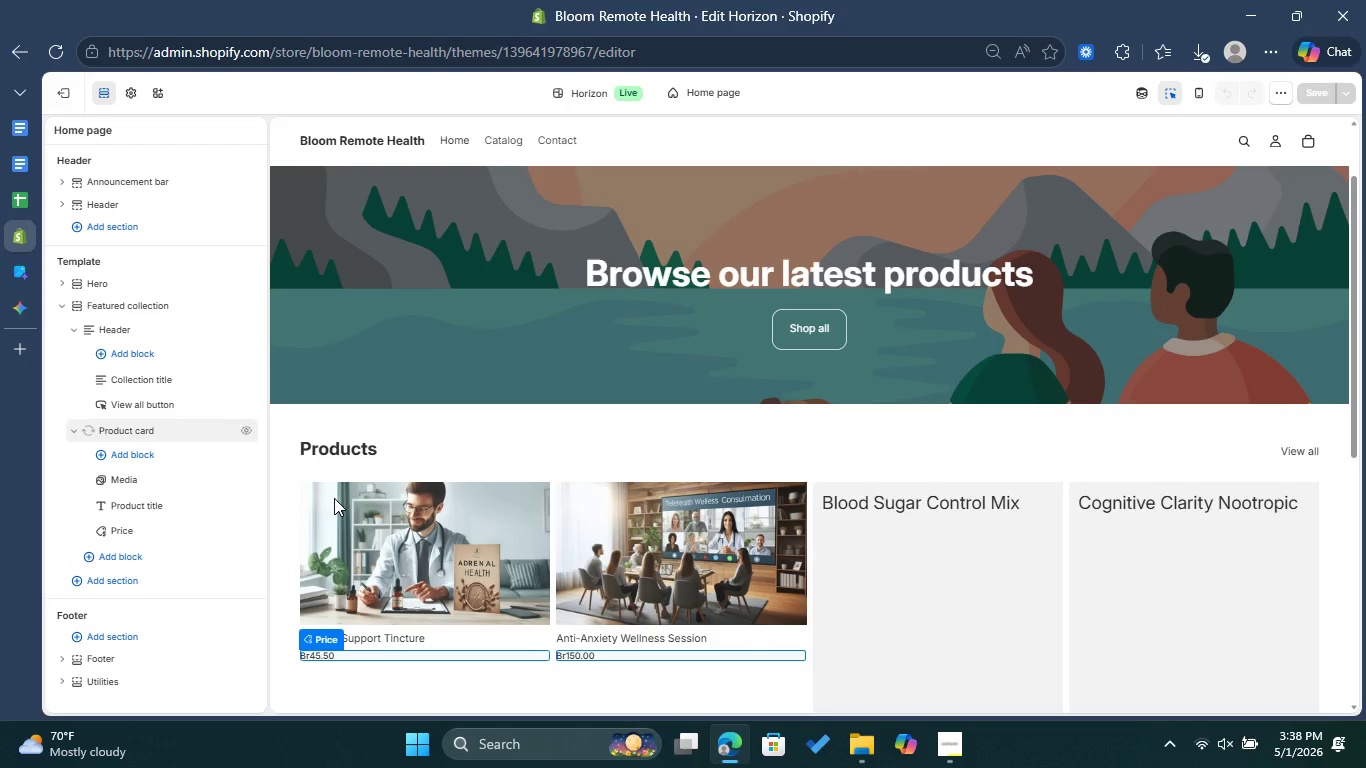 
wait(32.33)
 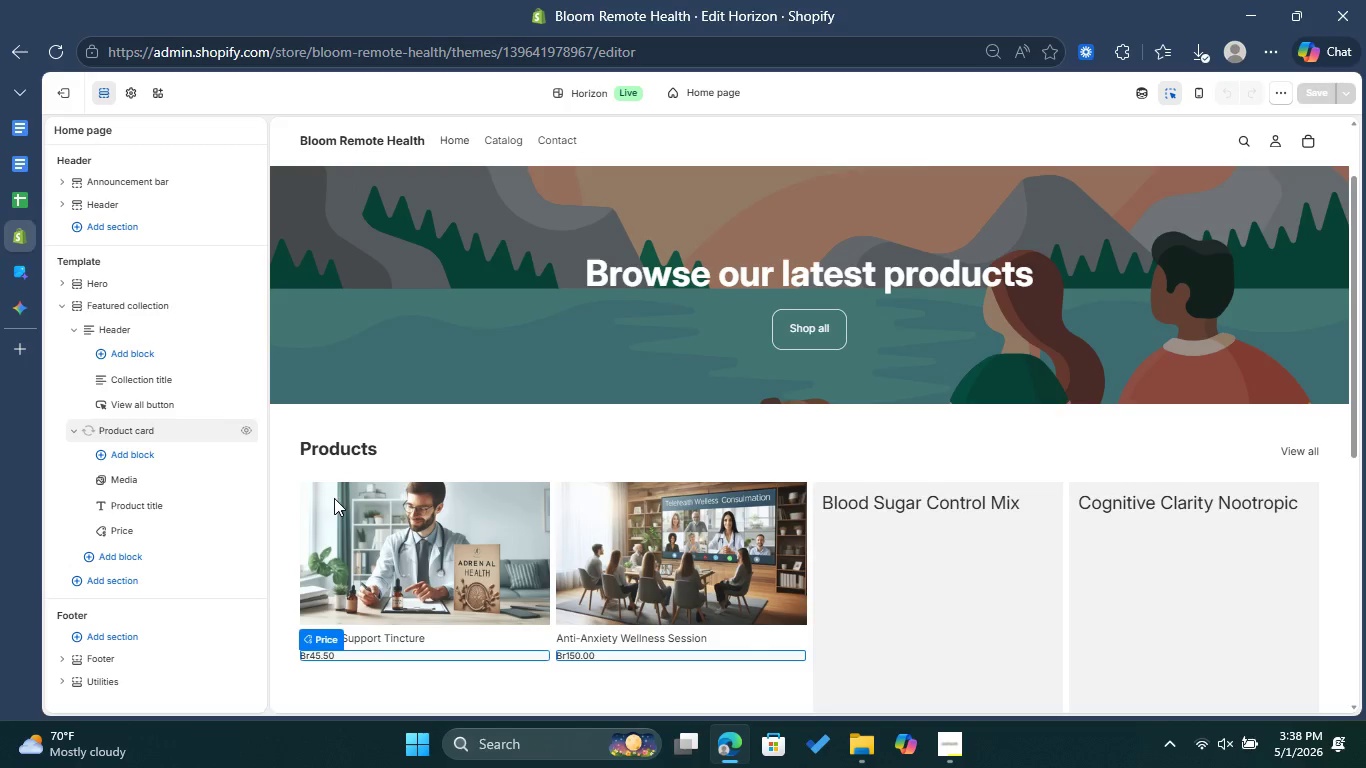 
left_click([151, 429])
 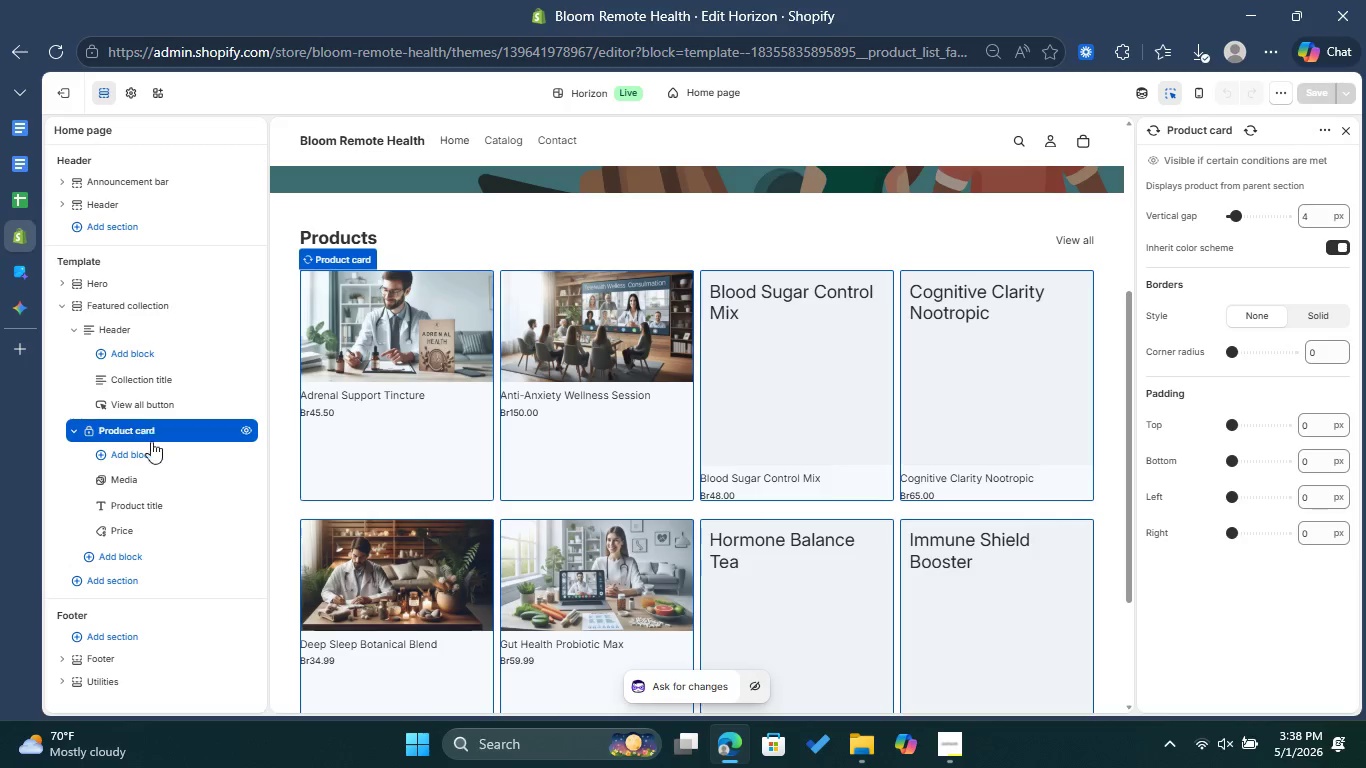 
mouse_move([148, 552])
 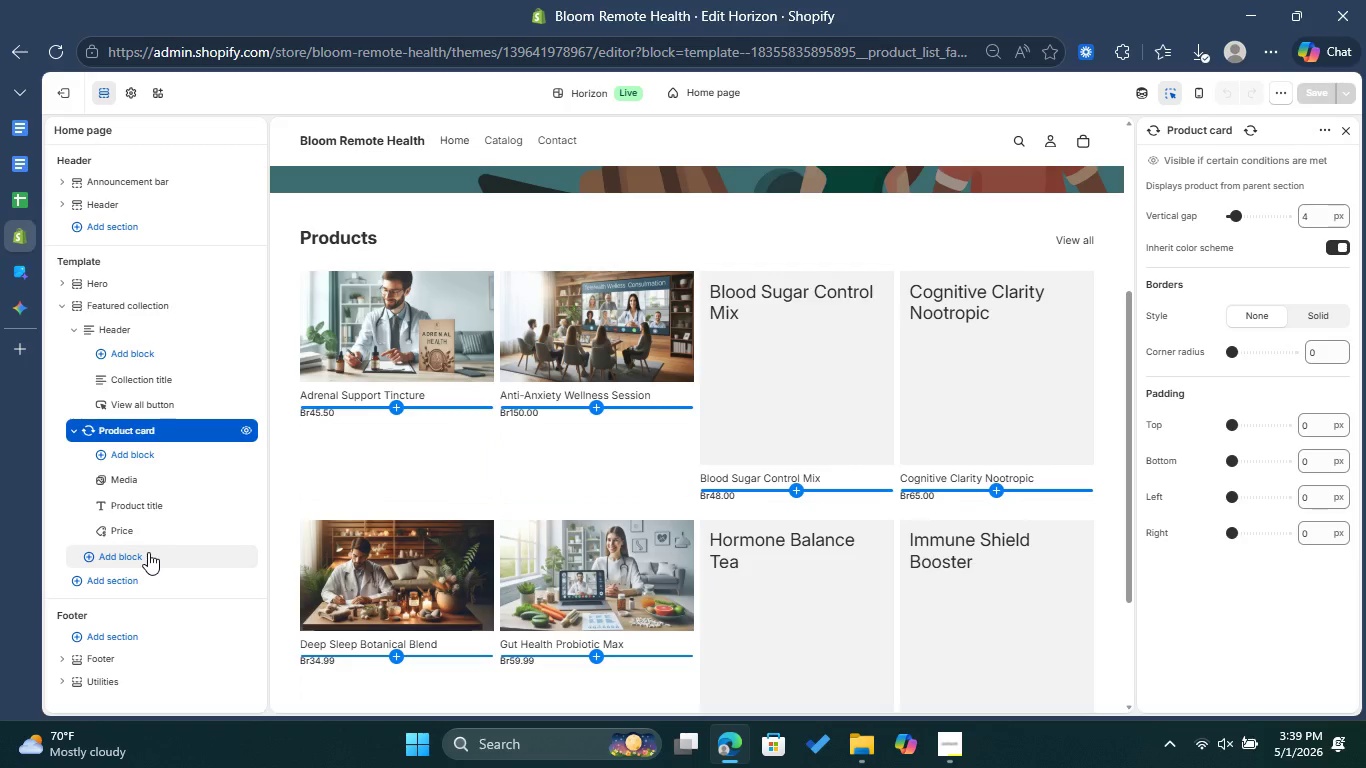 
left_click([148, 552])
 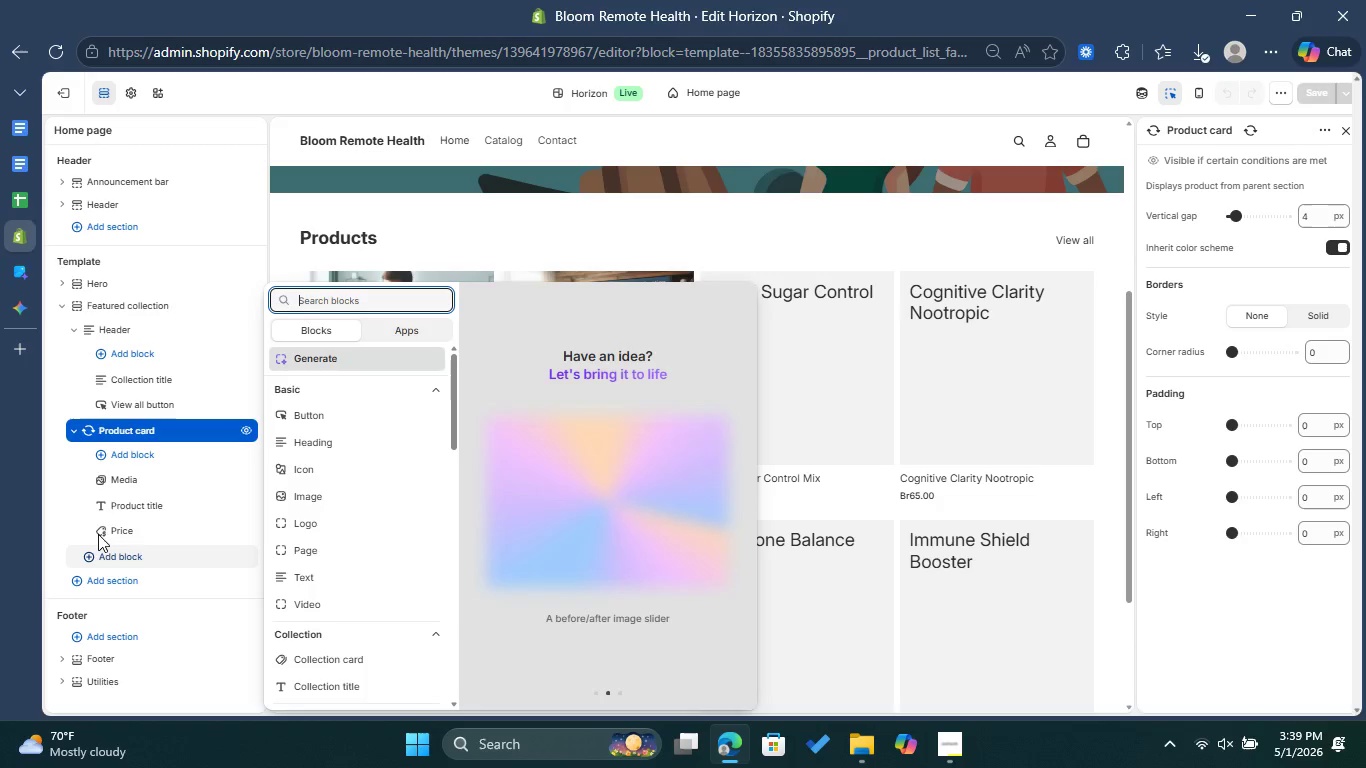 
wait(6.47)
 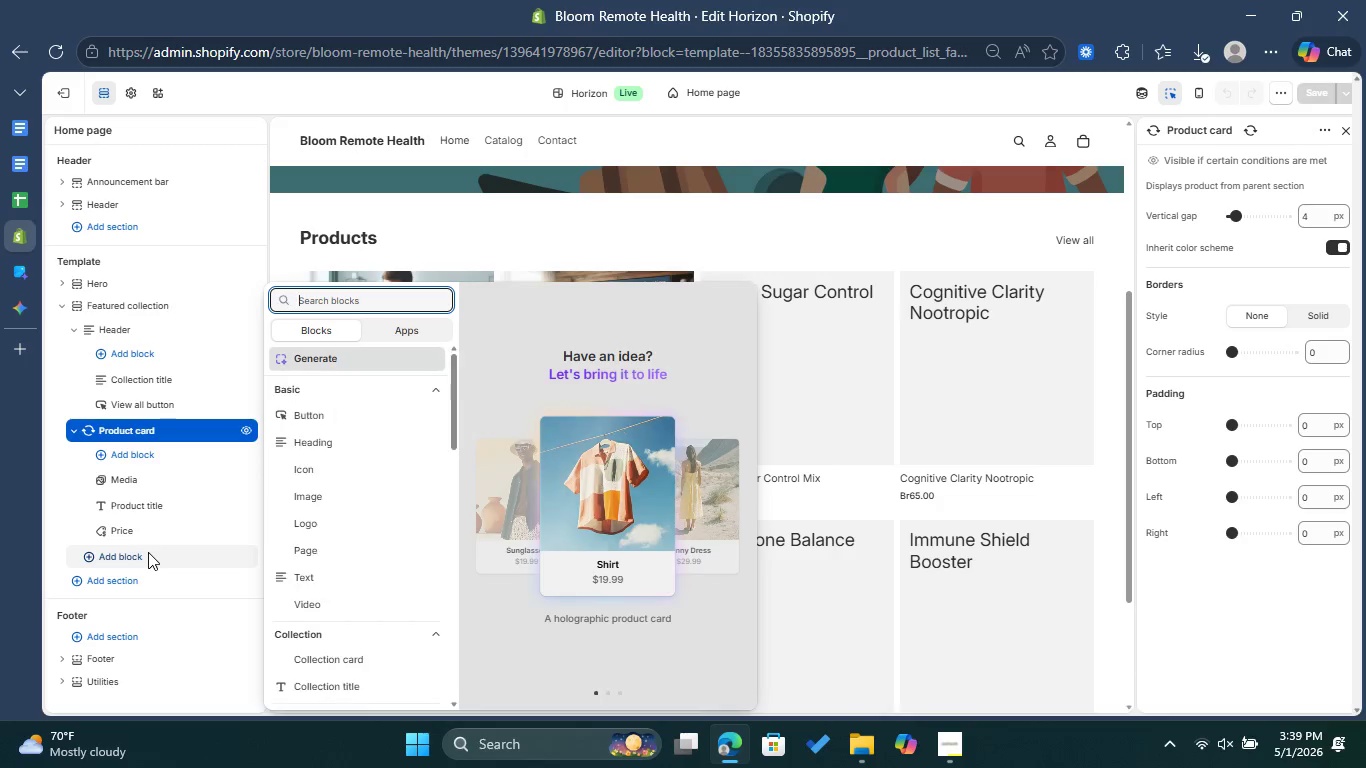 
scroll: coordinate [314, 445], scroll_direction: down, amount: 1.0
 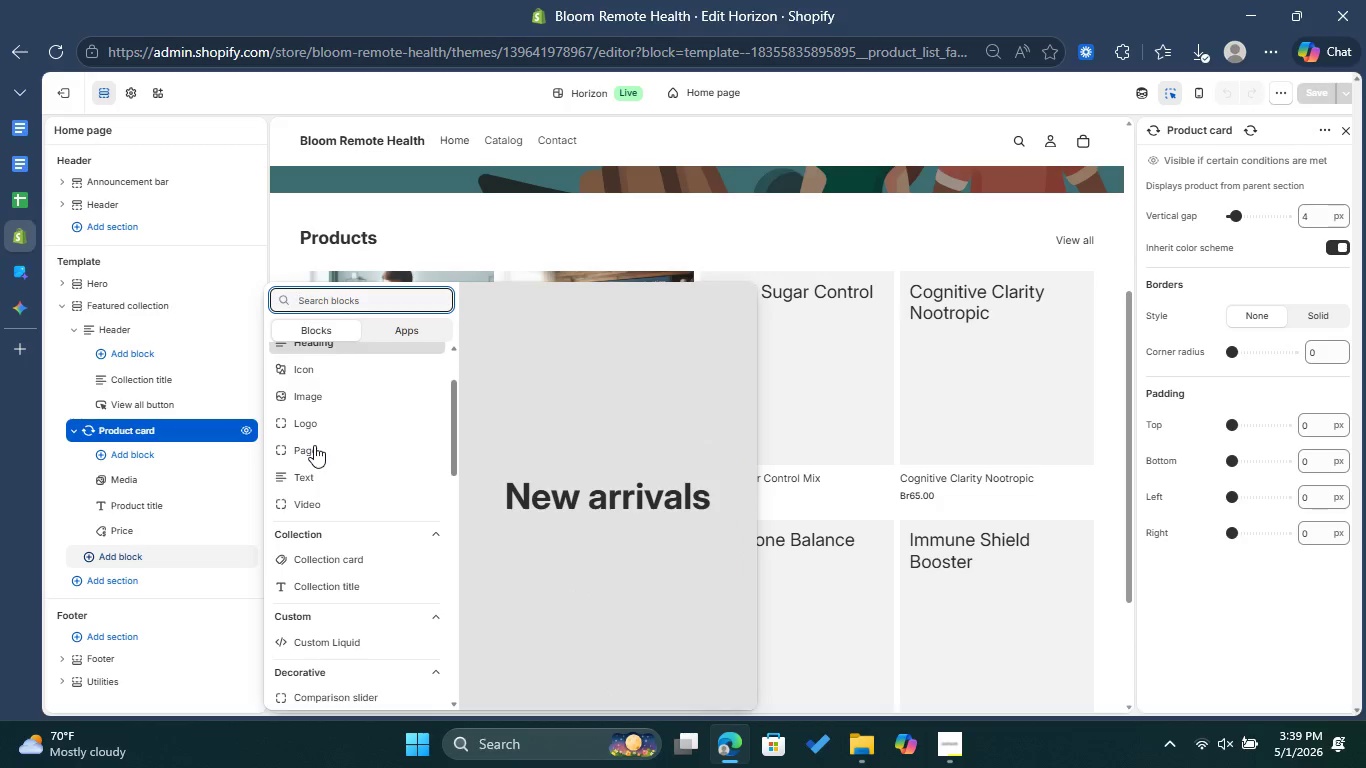 
scroll: coordinate [314, 445], scroll_direction: up, amount: 2.0
 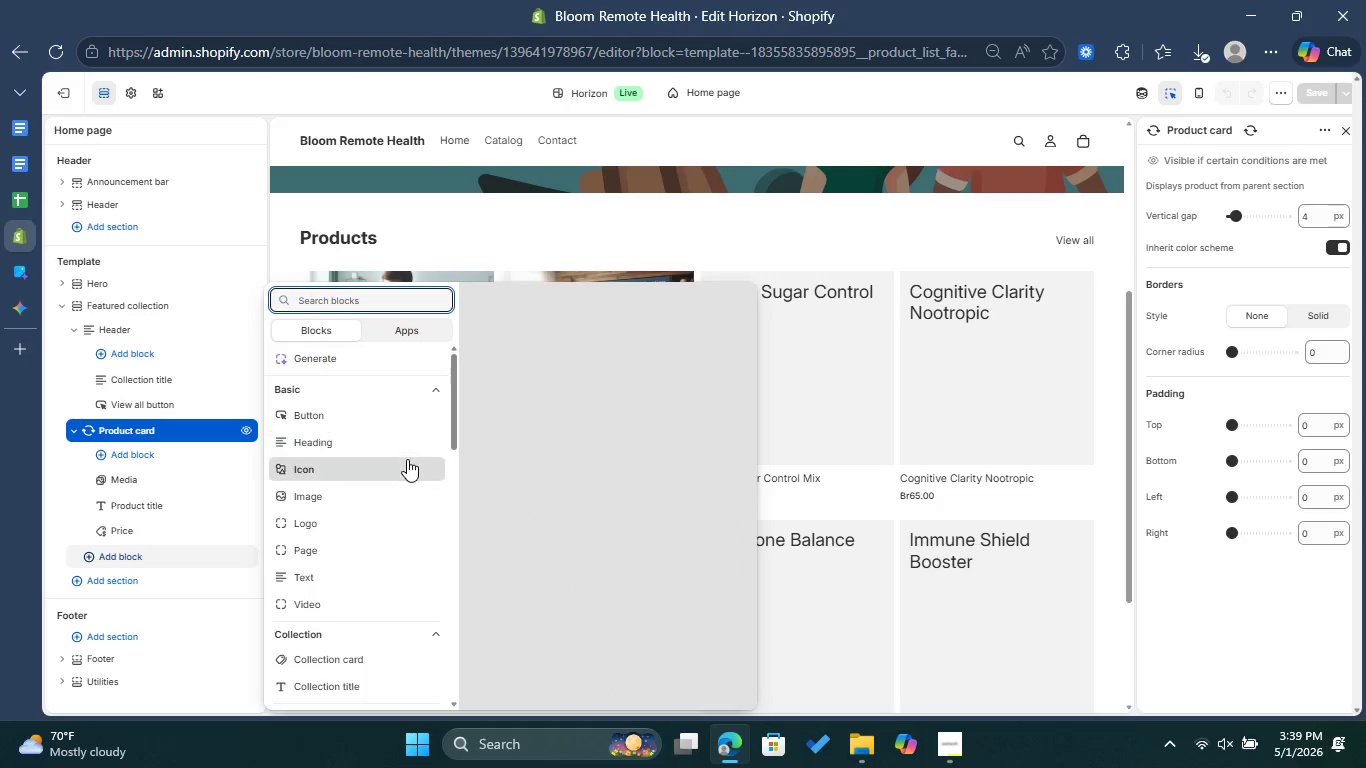 
scroll: coordinate [407, 462], scroll_direction: down, amount: 5.0
 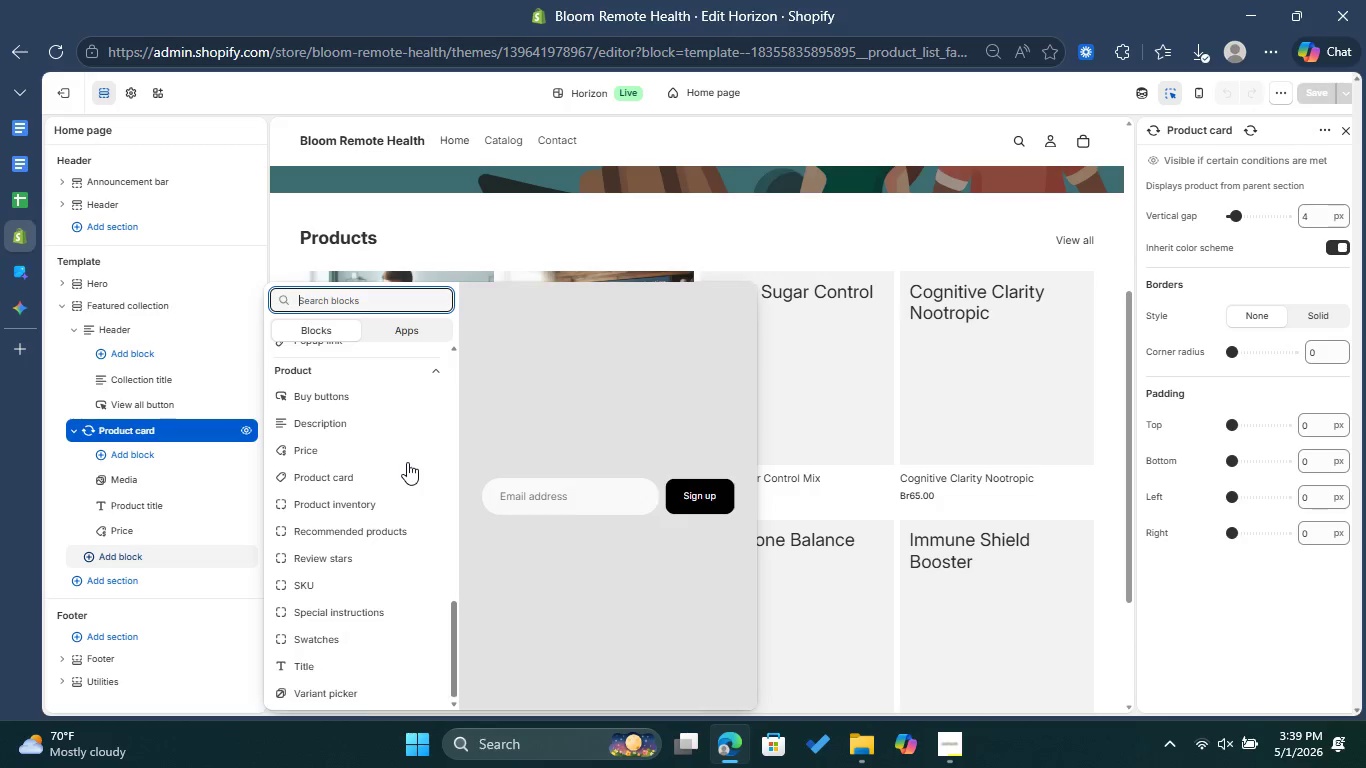 
scroll: coordinate [407, 462], scroll_direction: up, amount: 4.0
 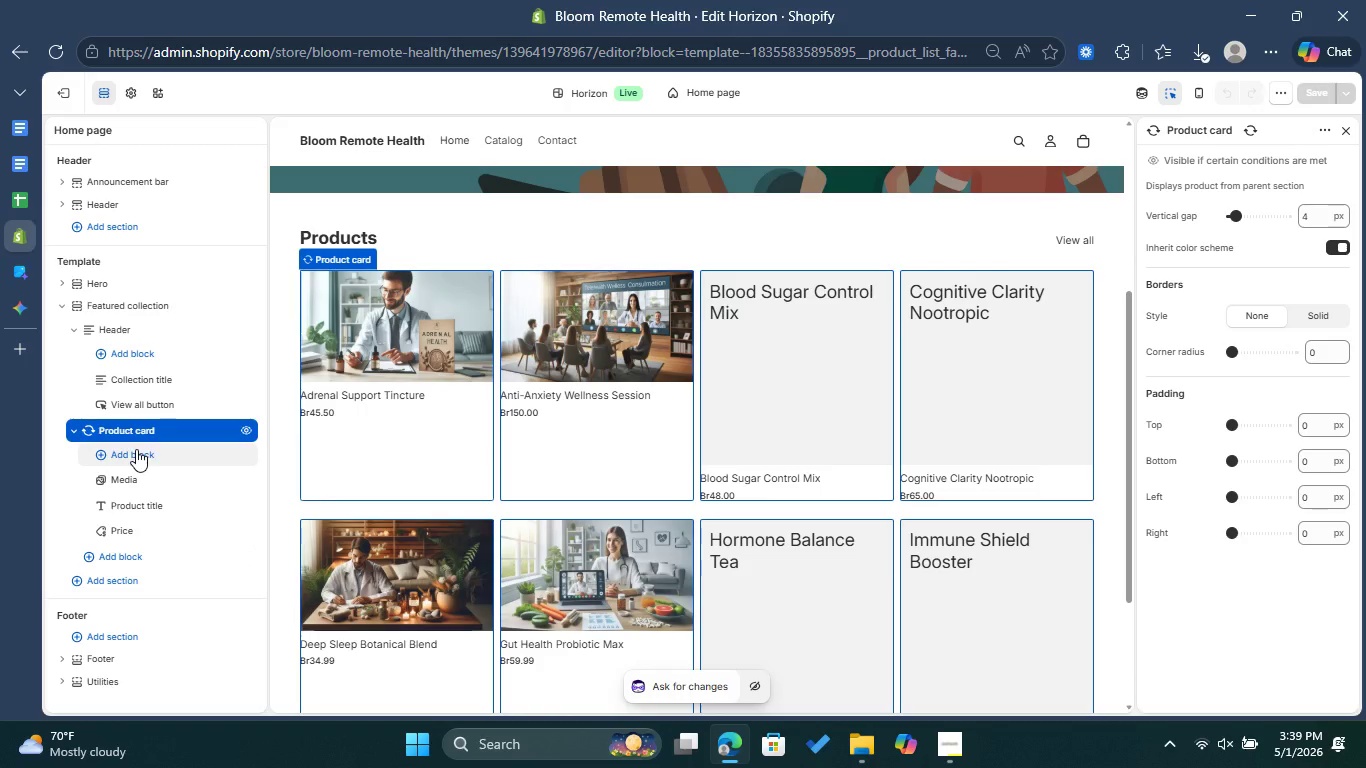 
left_click([148, 457])
 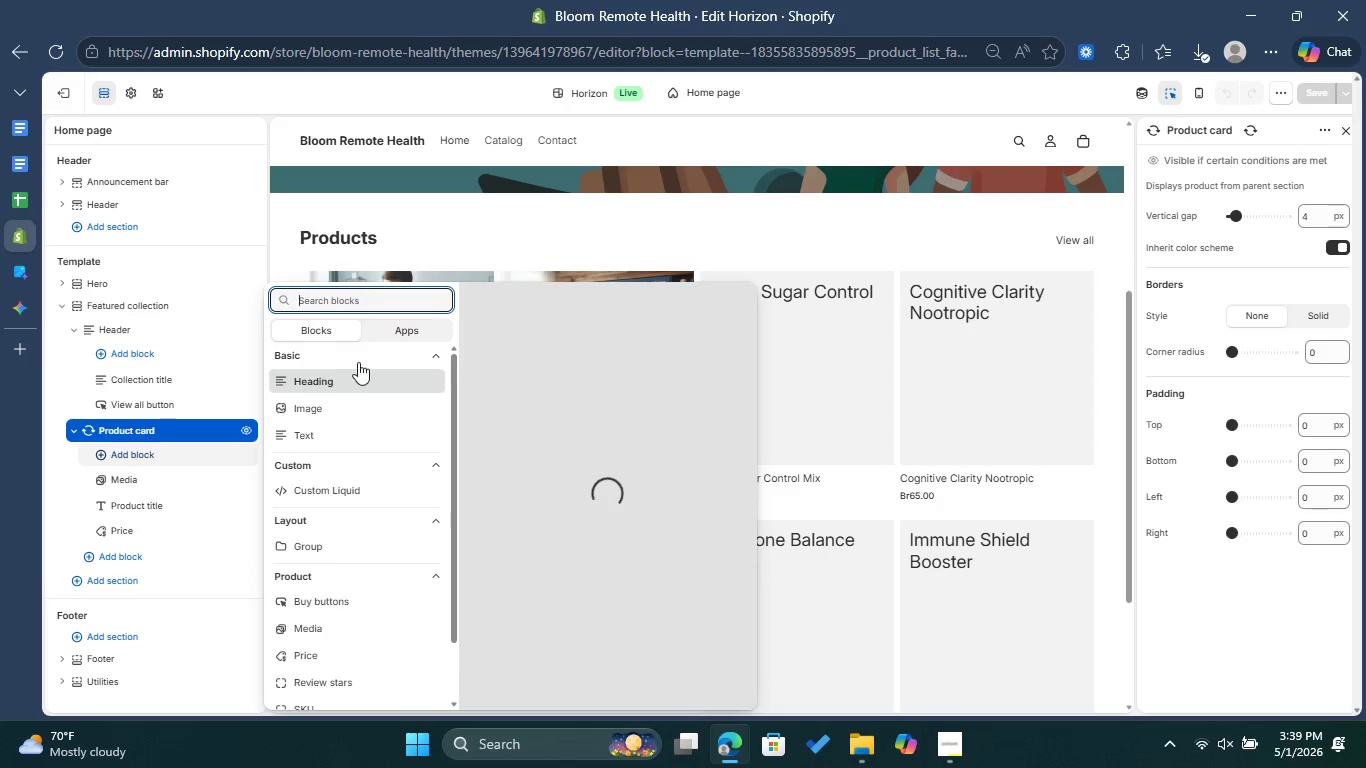 
scroll: coordinate [361, 388], scroll_direction: down, amount: 1.0
 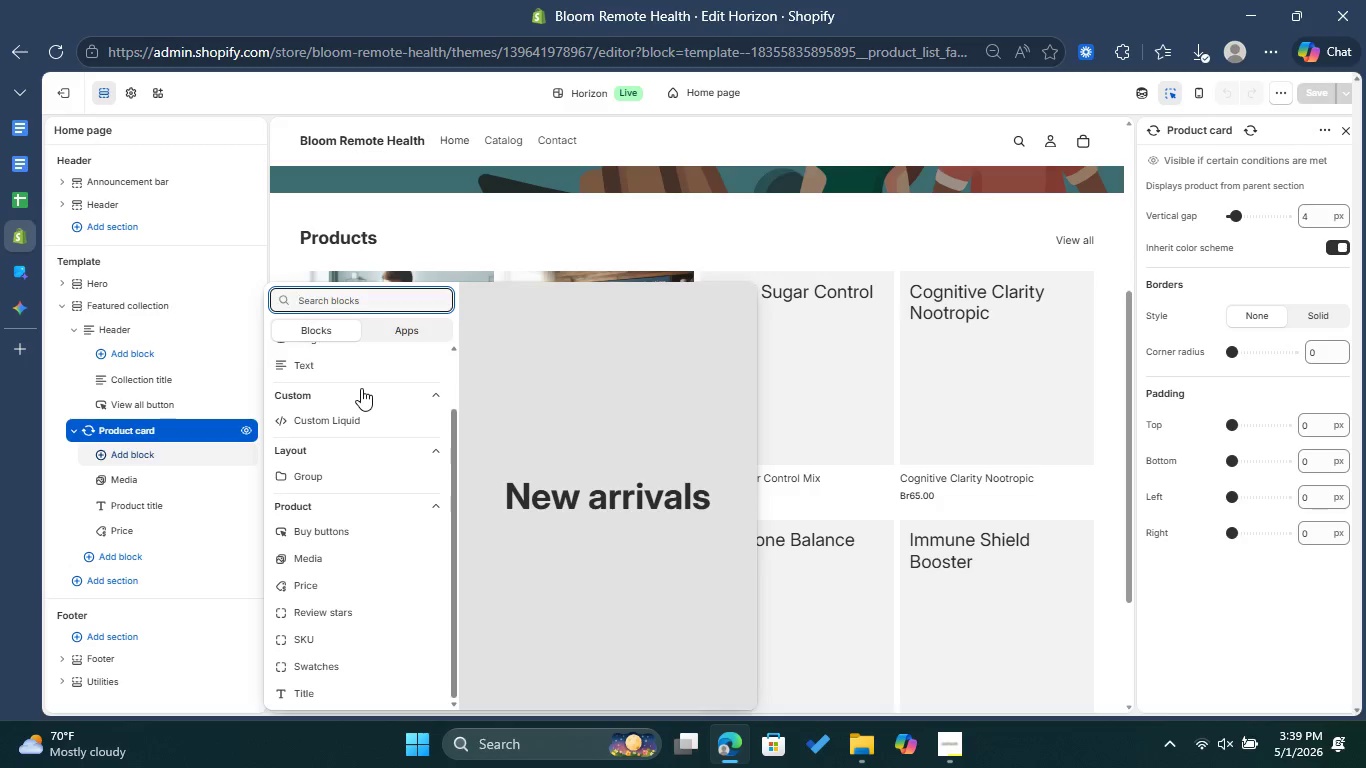 
scroll: coordinate [361, 388], scroll_direction: up, amount: 1.0
 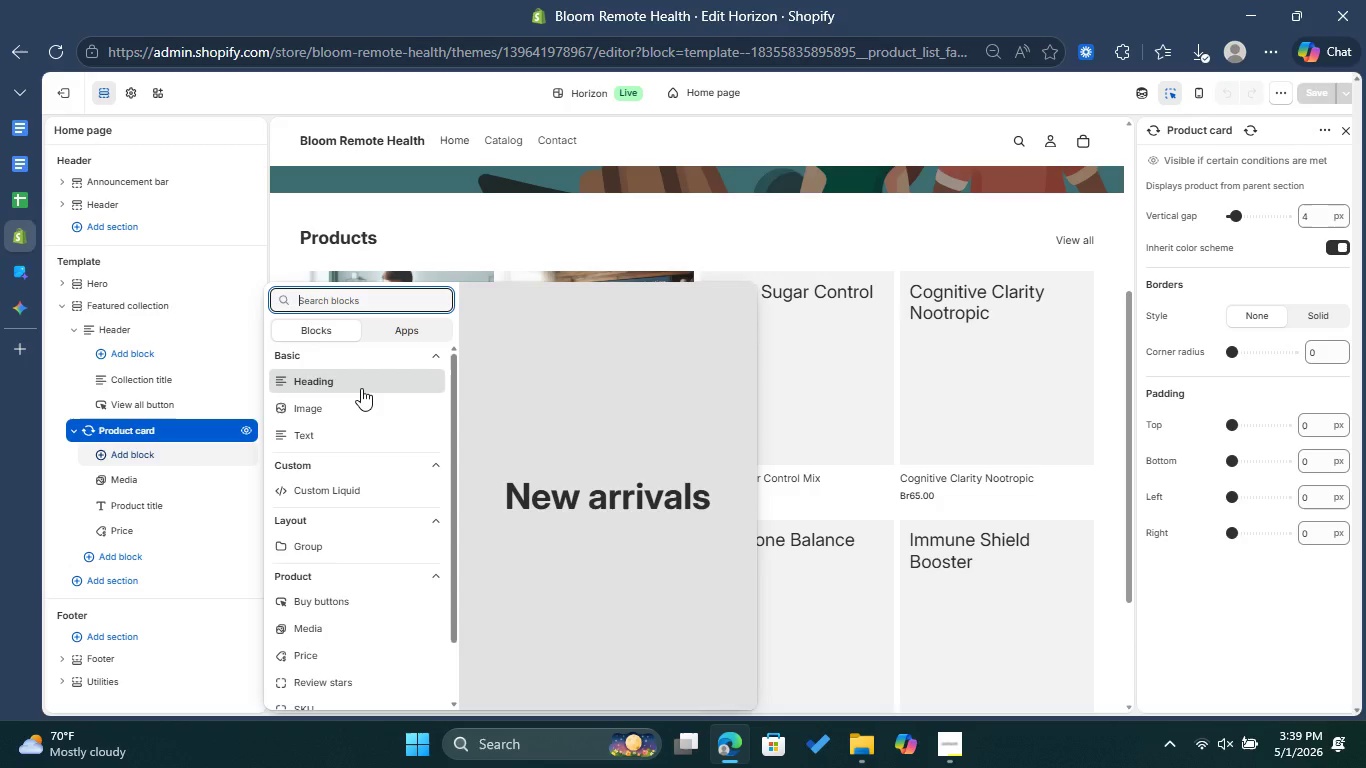 
scroll: coordinate [361, 388], scroll_direction: down, amount: 2.0
 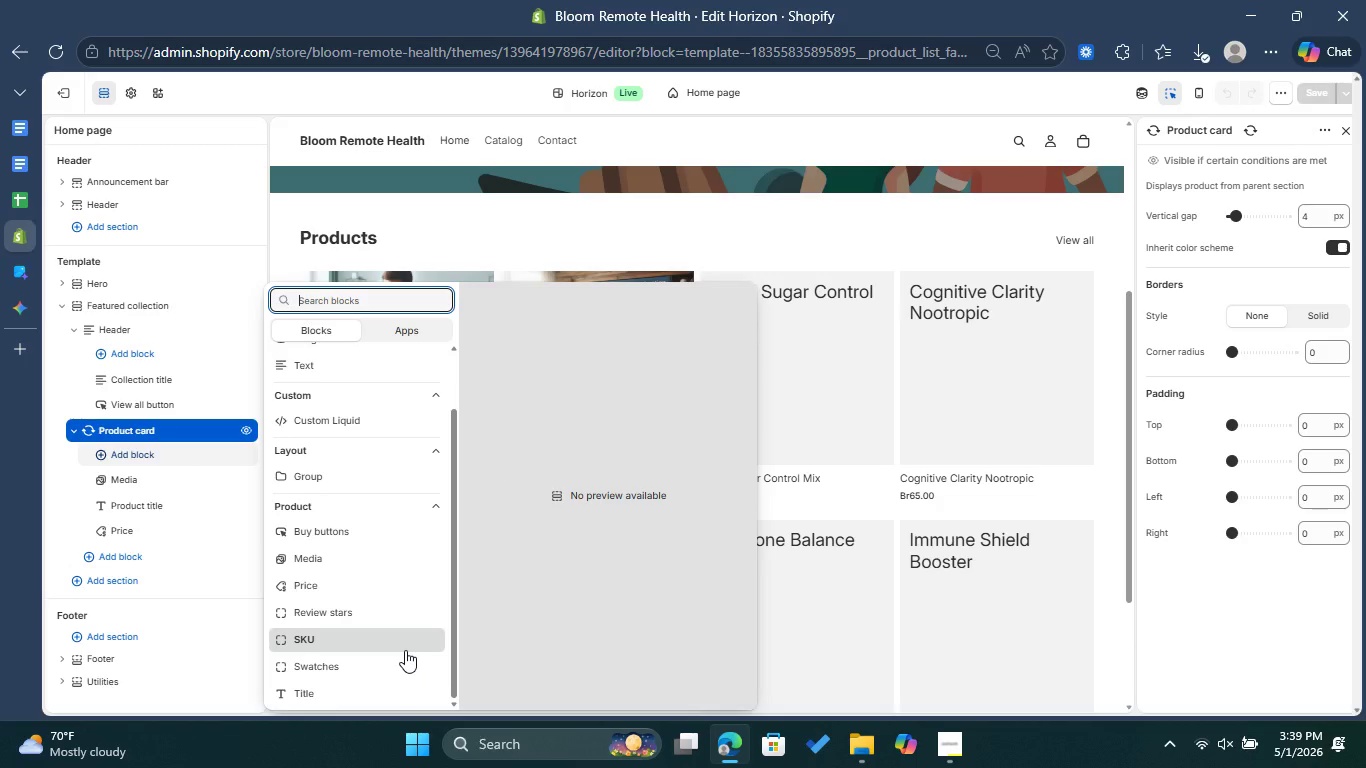 
scroll: coordinate [398, 602], scroll_direction: up, amount: 3.0
 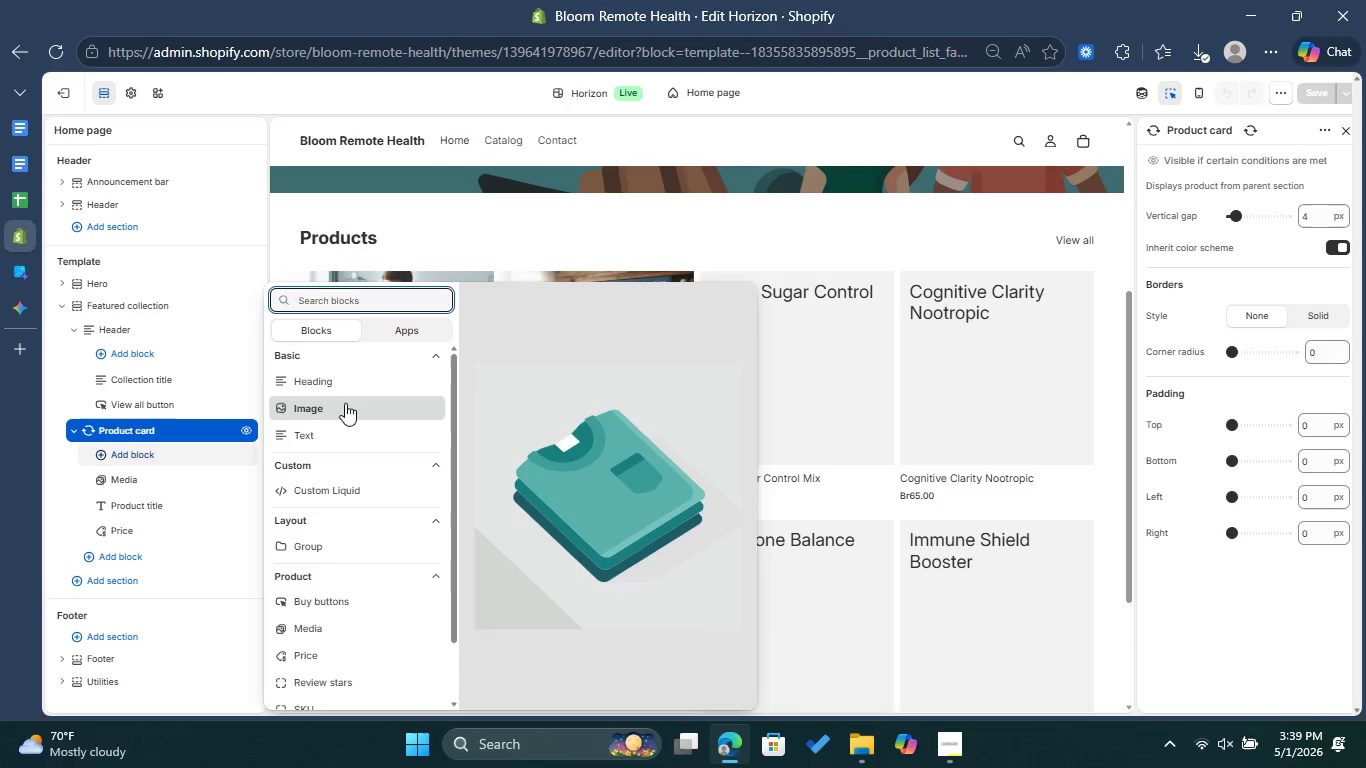 
left_click([334, 429])
 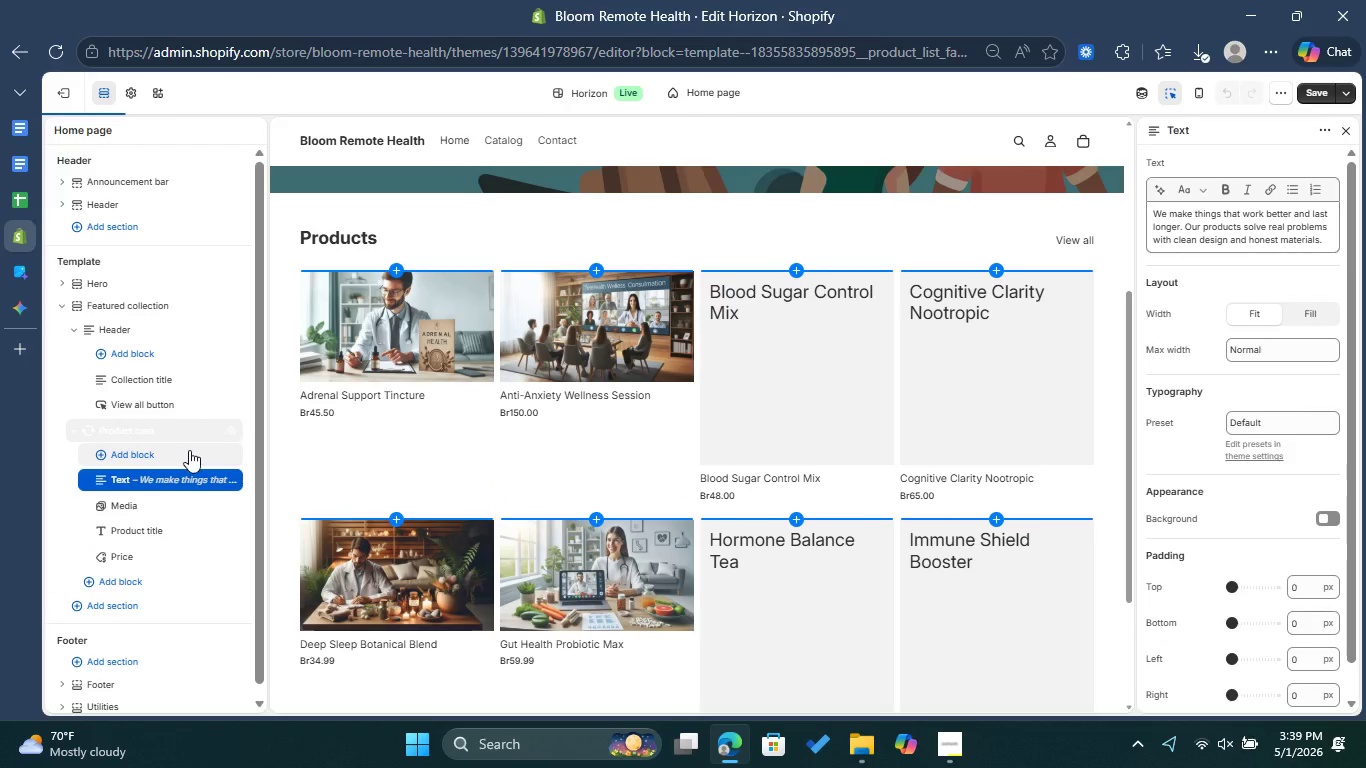 
left_click_drag(start_coordinate=[164, 475], to_coordinate=[149, 566])
 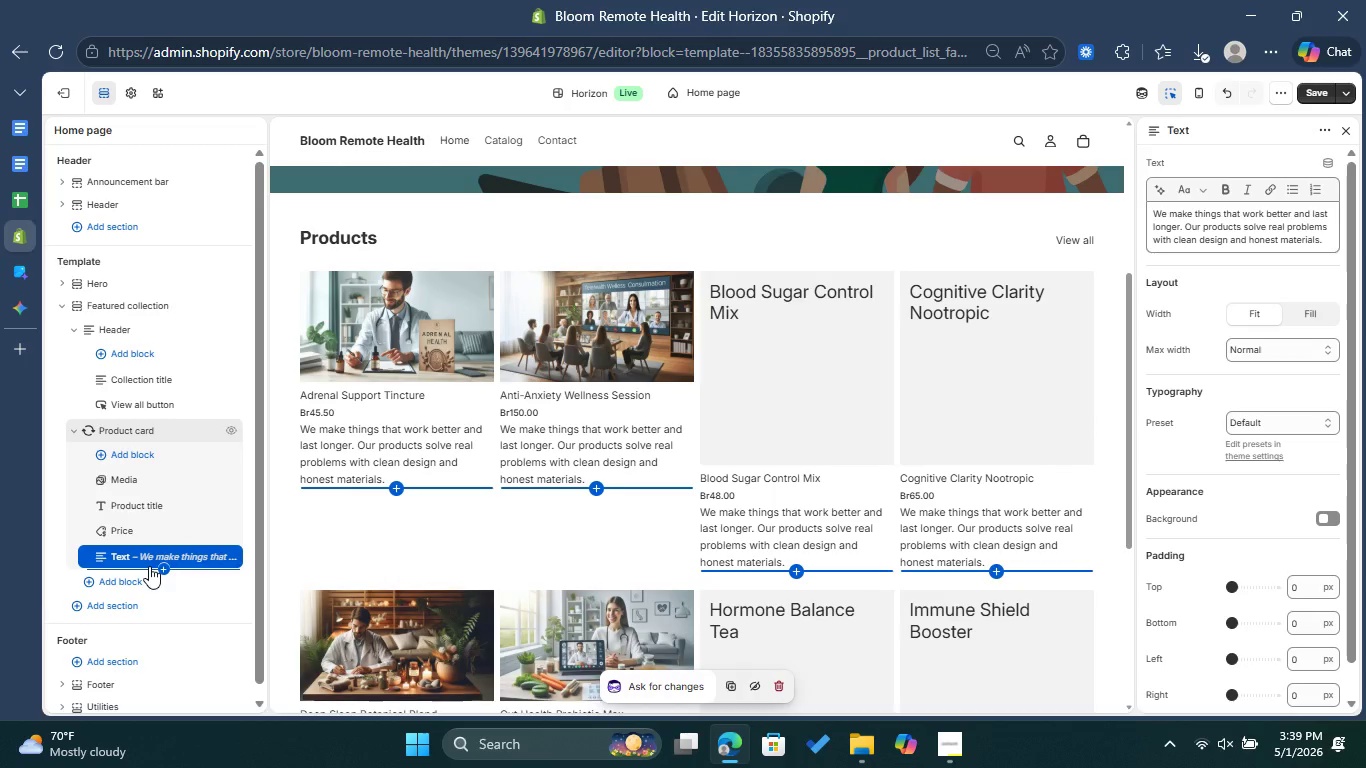 
wait(8.48)
 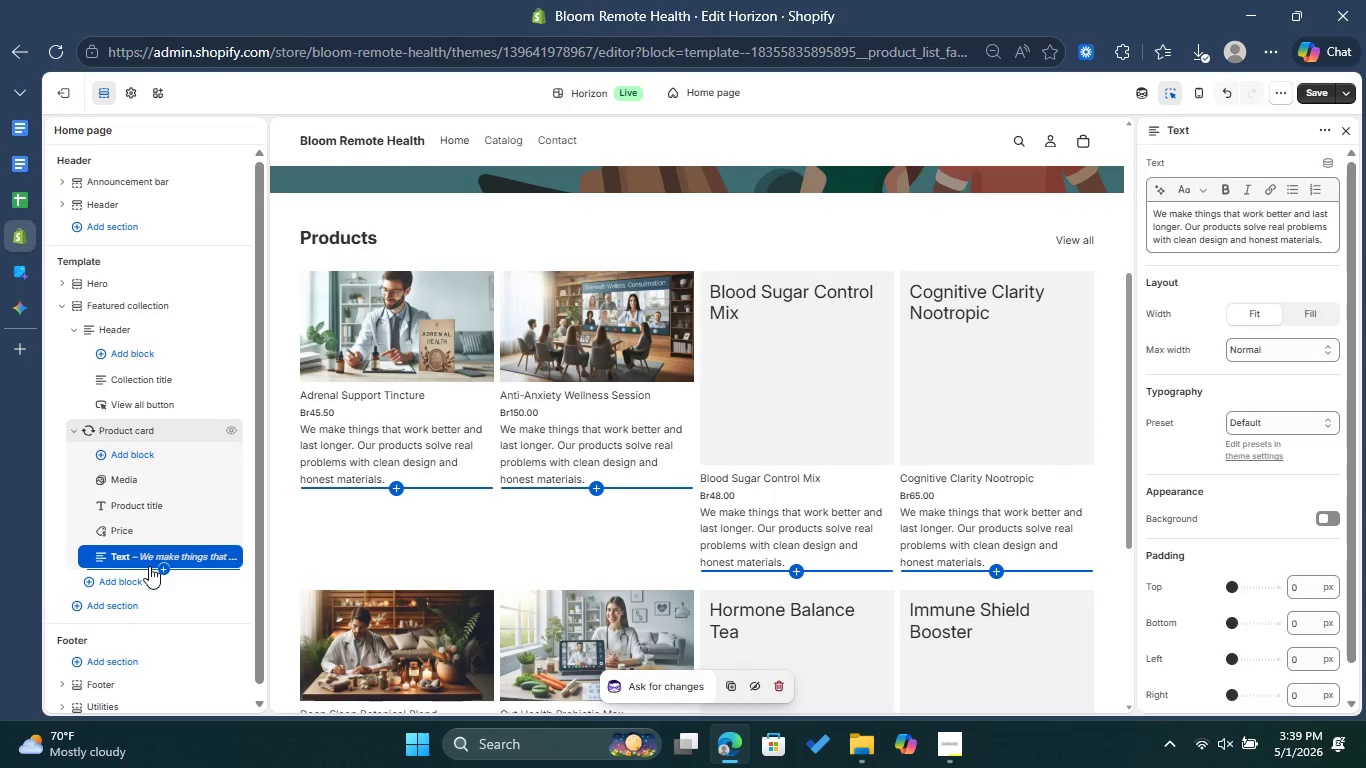 
left_click([160, 558])
 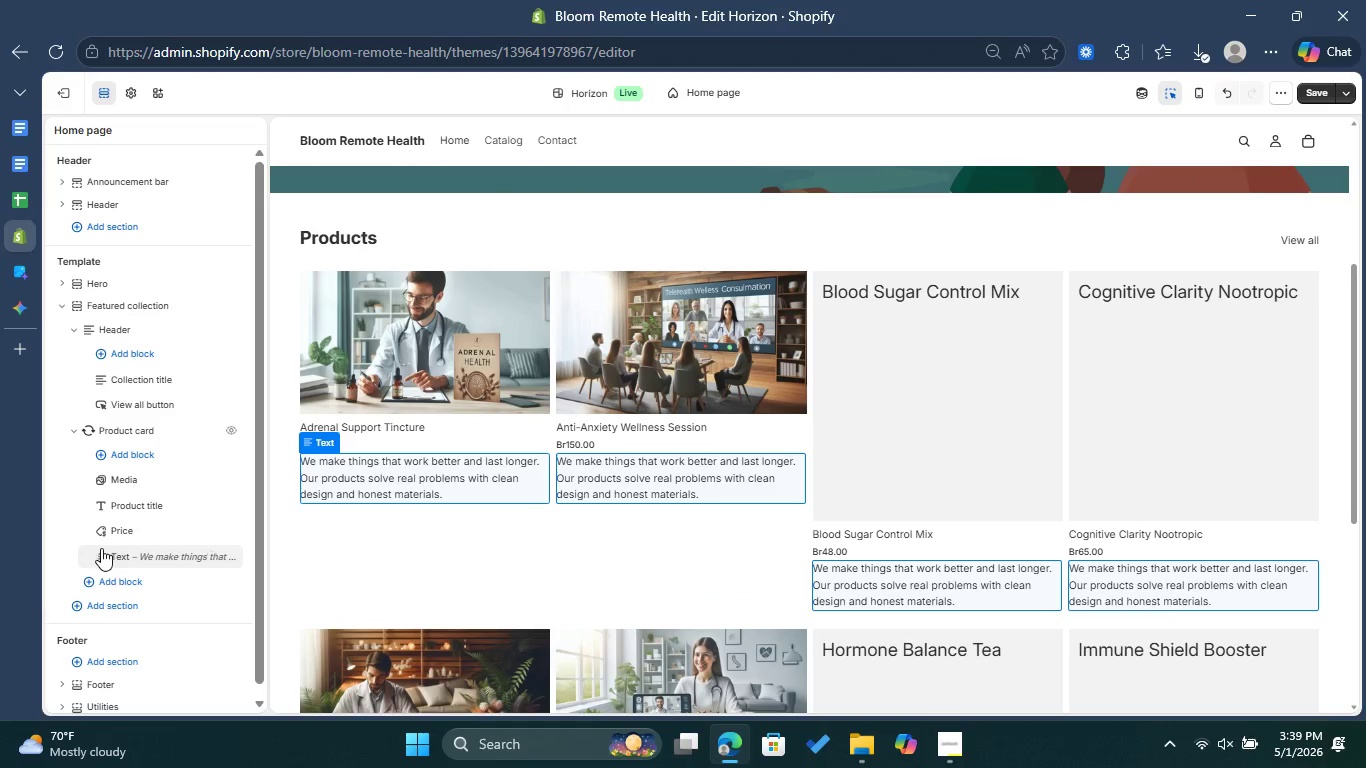 
left_click([100, 557])
 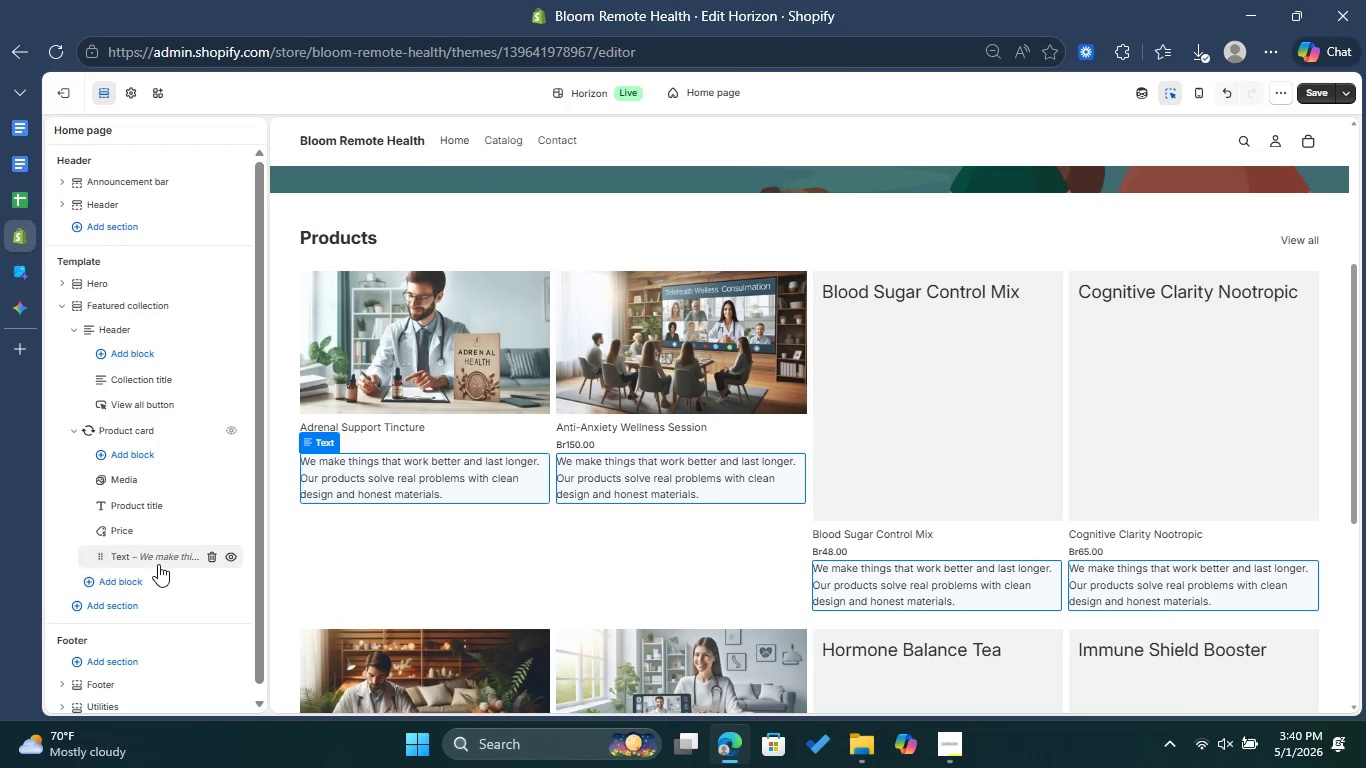 
left_click([166, 558])
 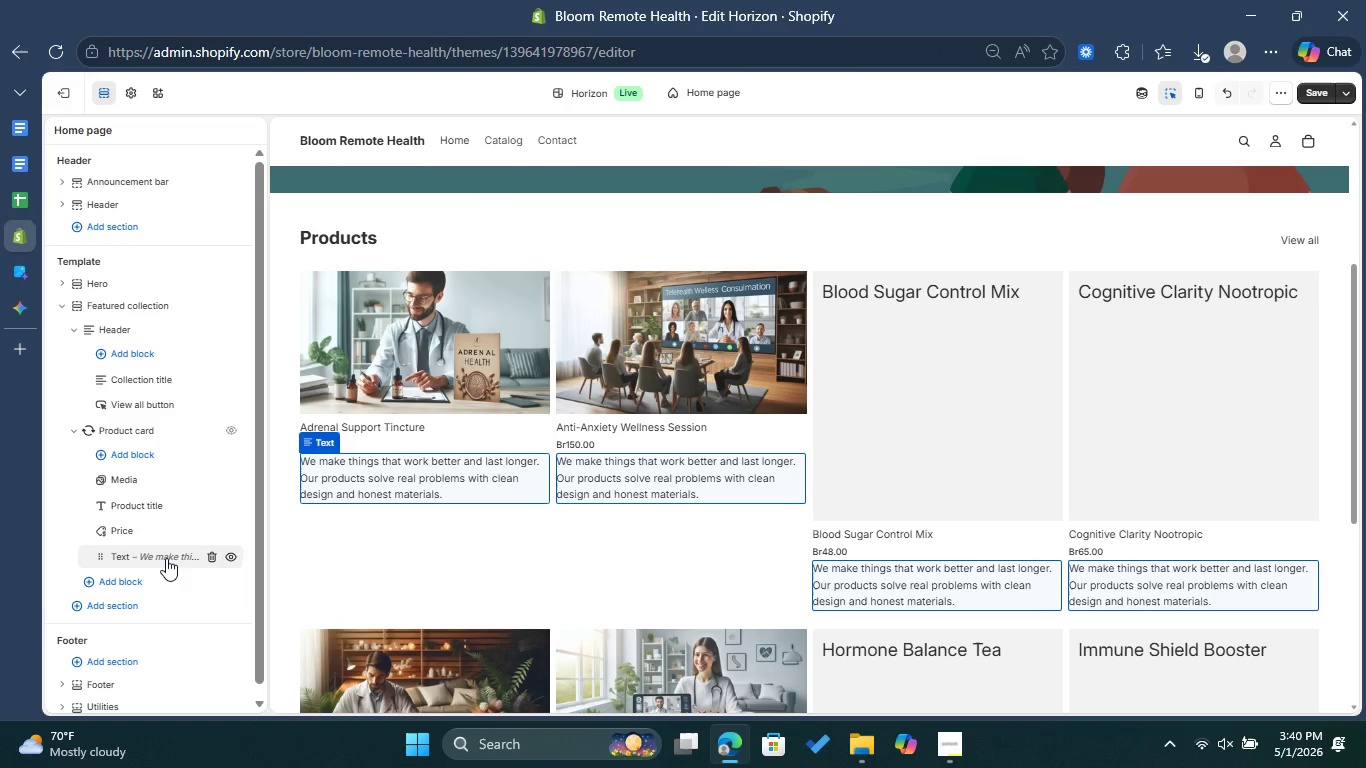 
right_click([166, 558])
 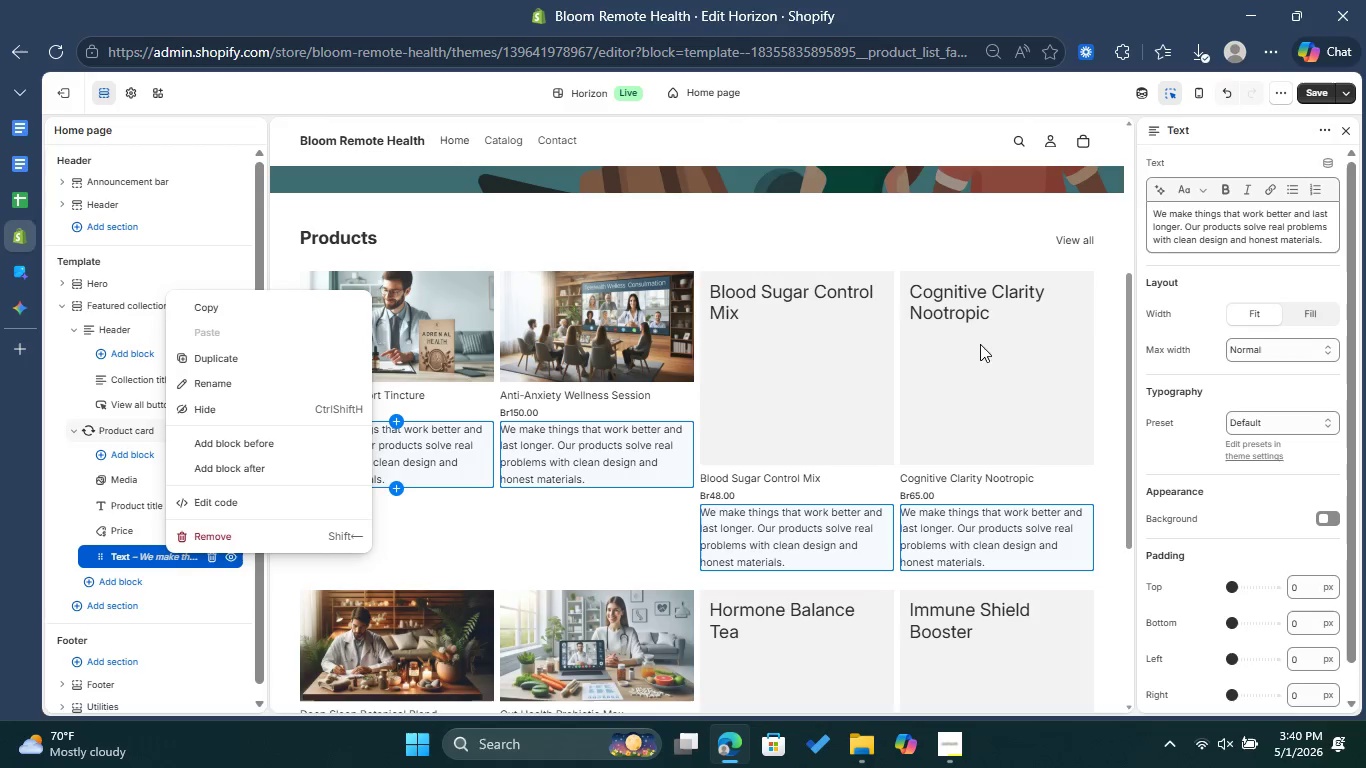 
left_click([1185, 230])
 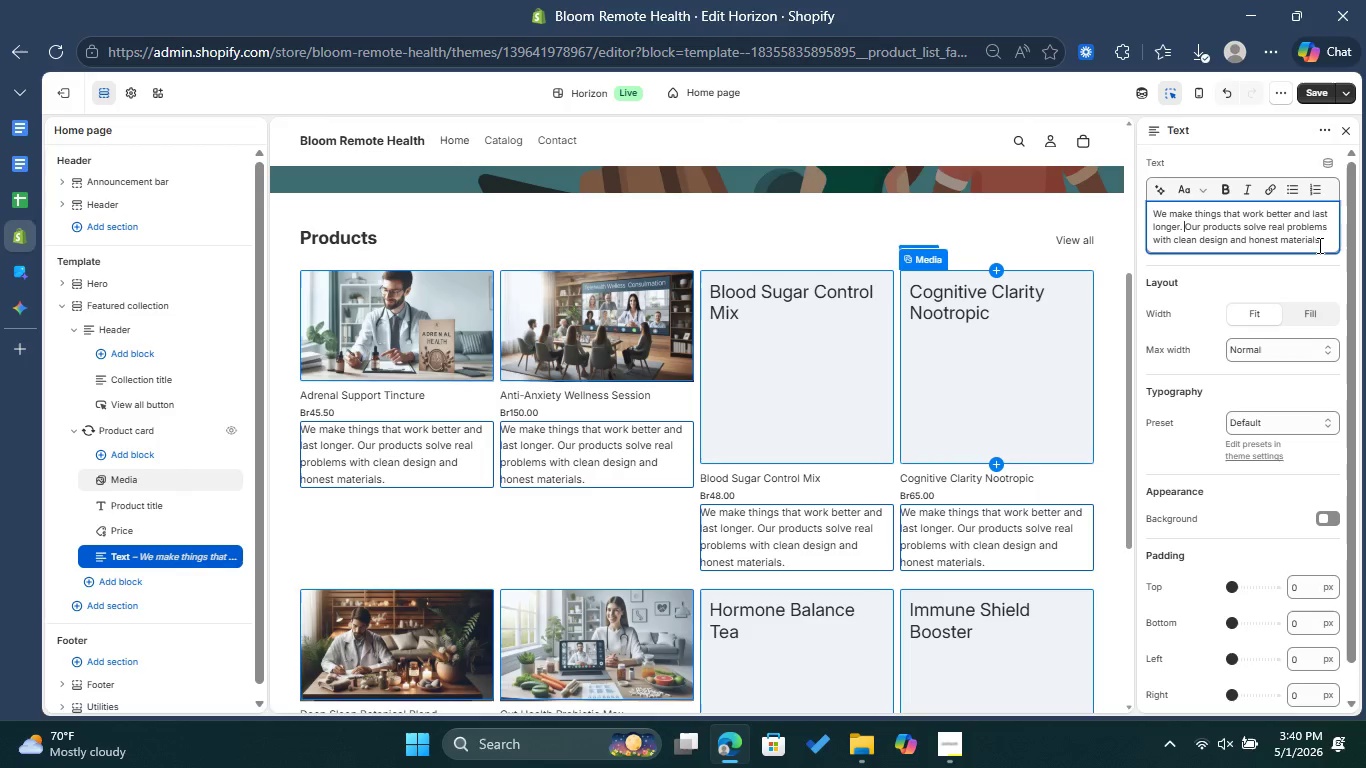 
left_click_drag(start_coordinate=[1329, 239], to_coordinate=[1151, 208])
 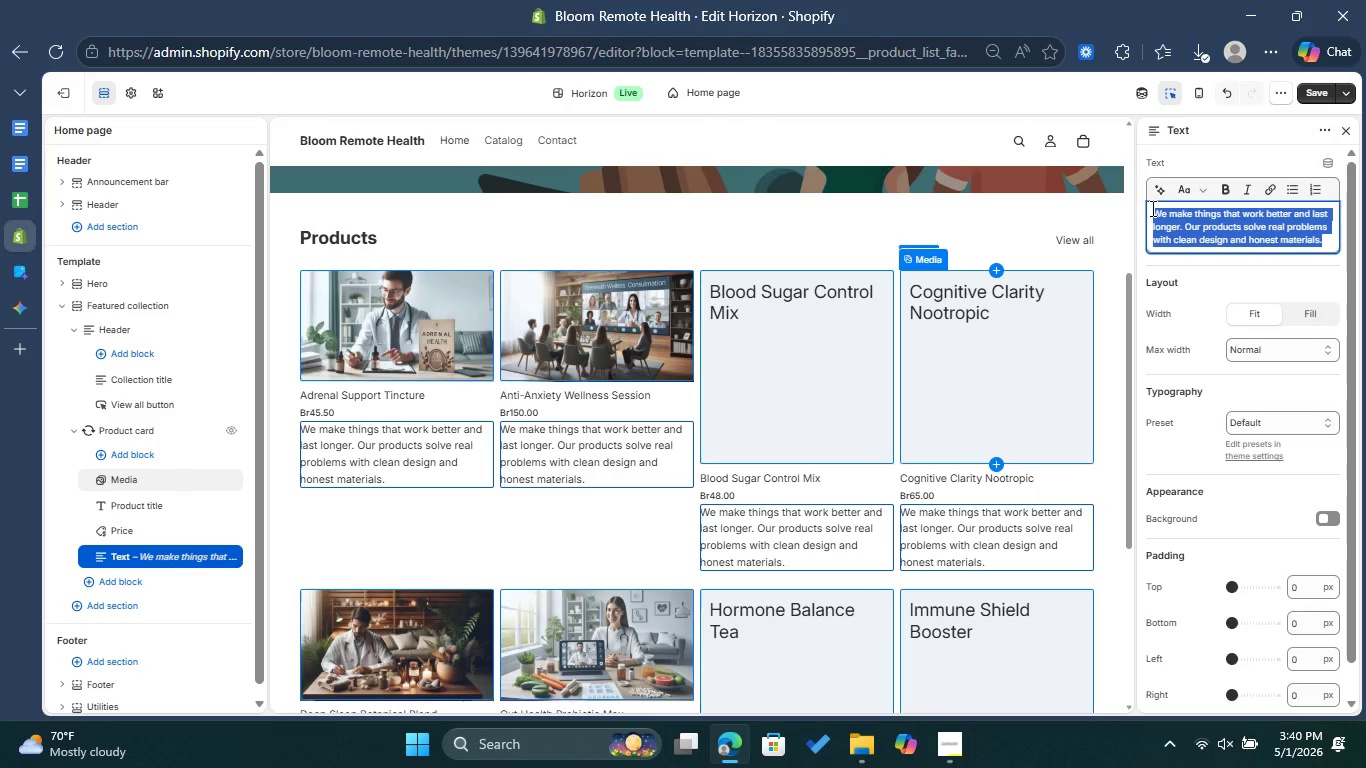 
type(These statements have not been evaluated by the Food and Drug Administration. This service is not intended to diagnose)
 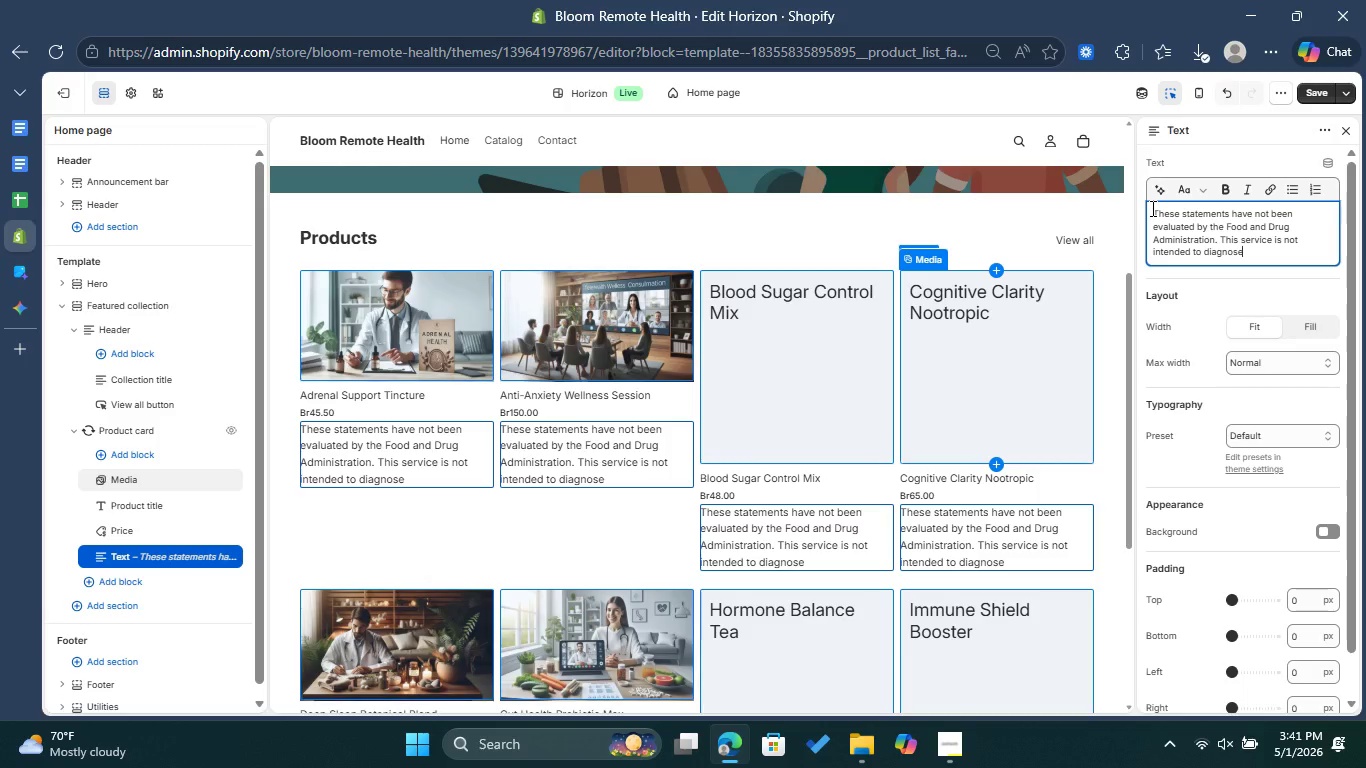 
wait(7.61)
 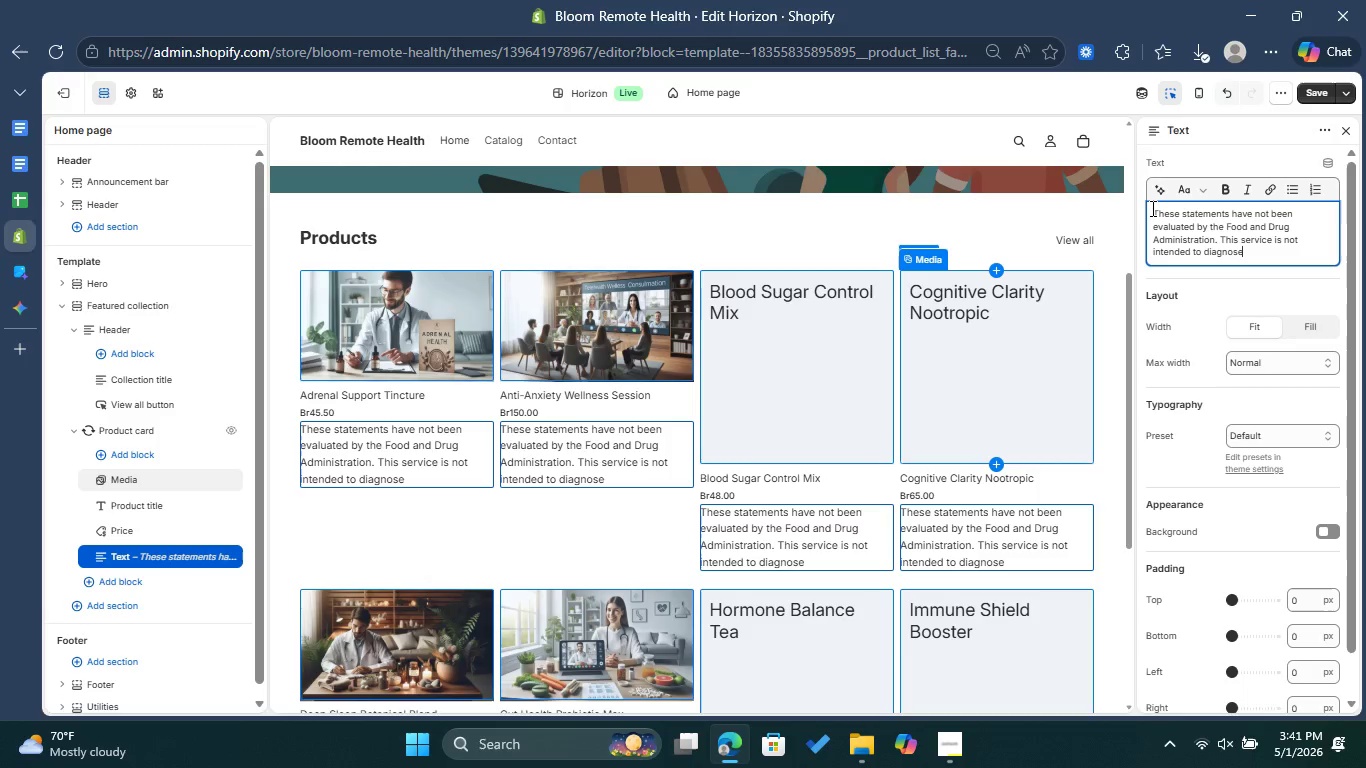 
type(, treat )
 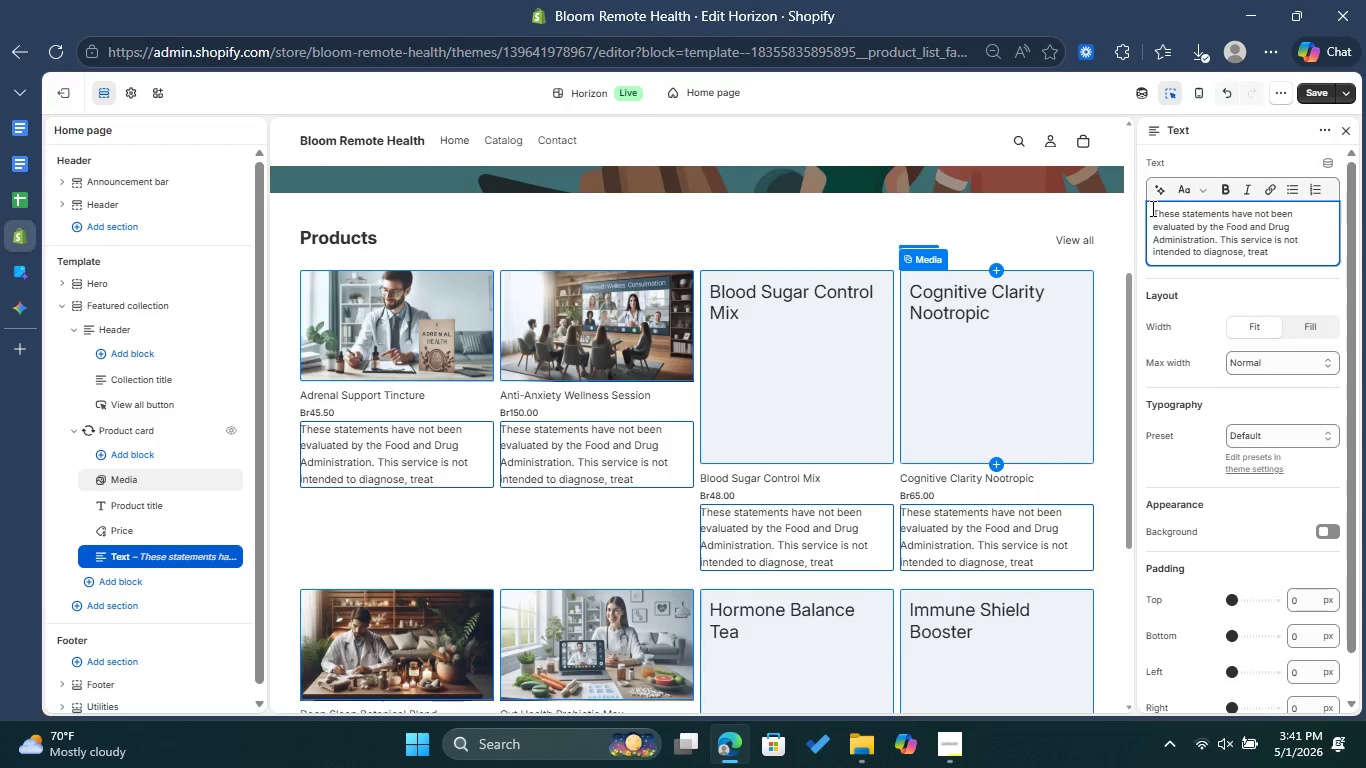 
key(Backspace)
type(, cure )
 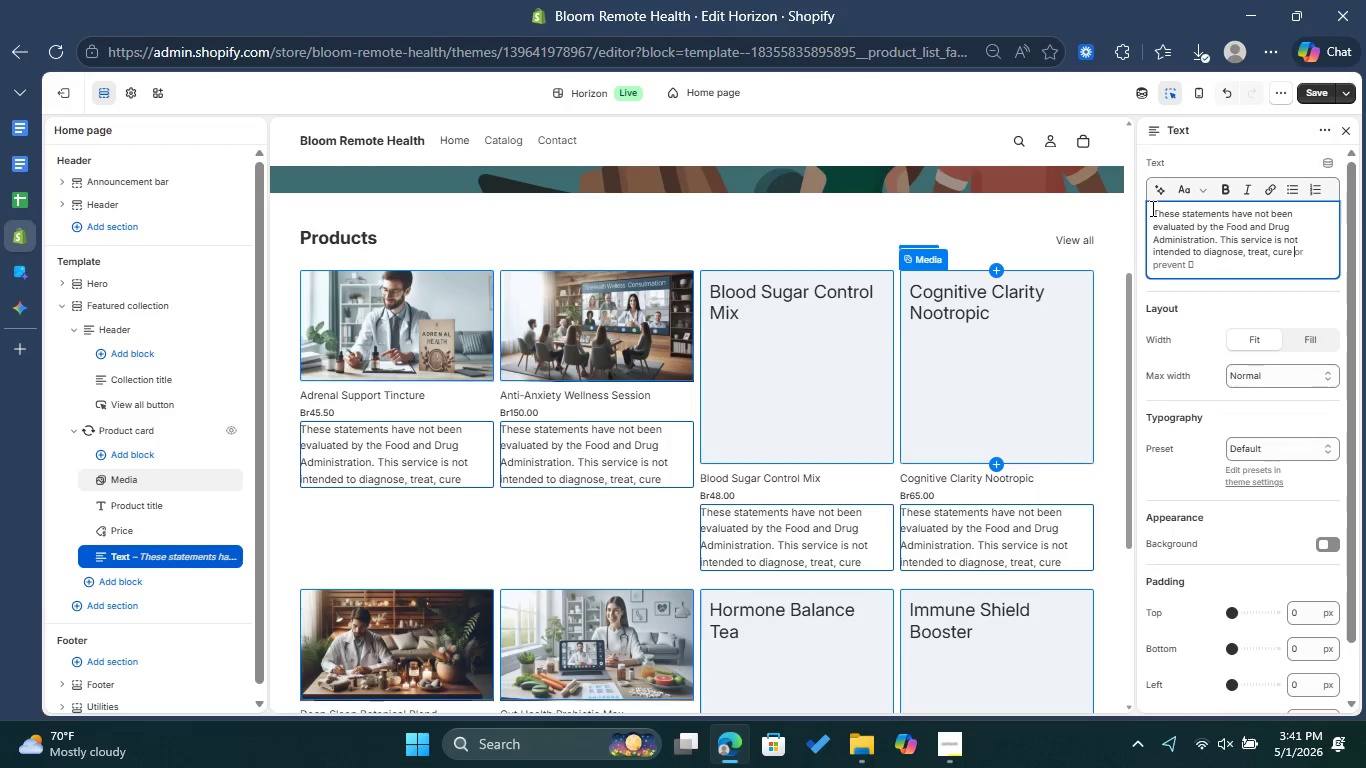 
wait(10.66)
 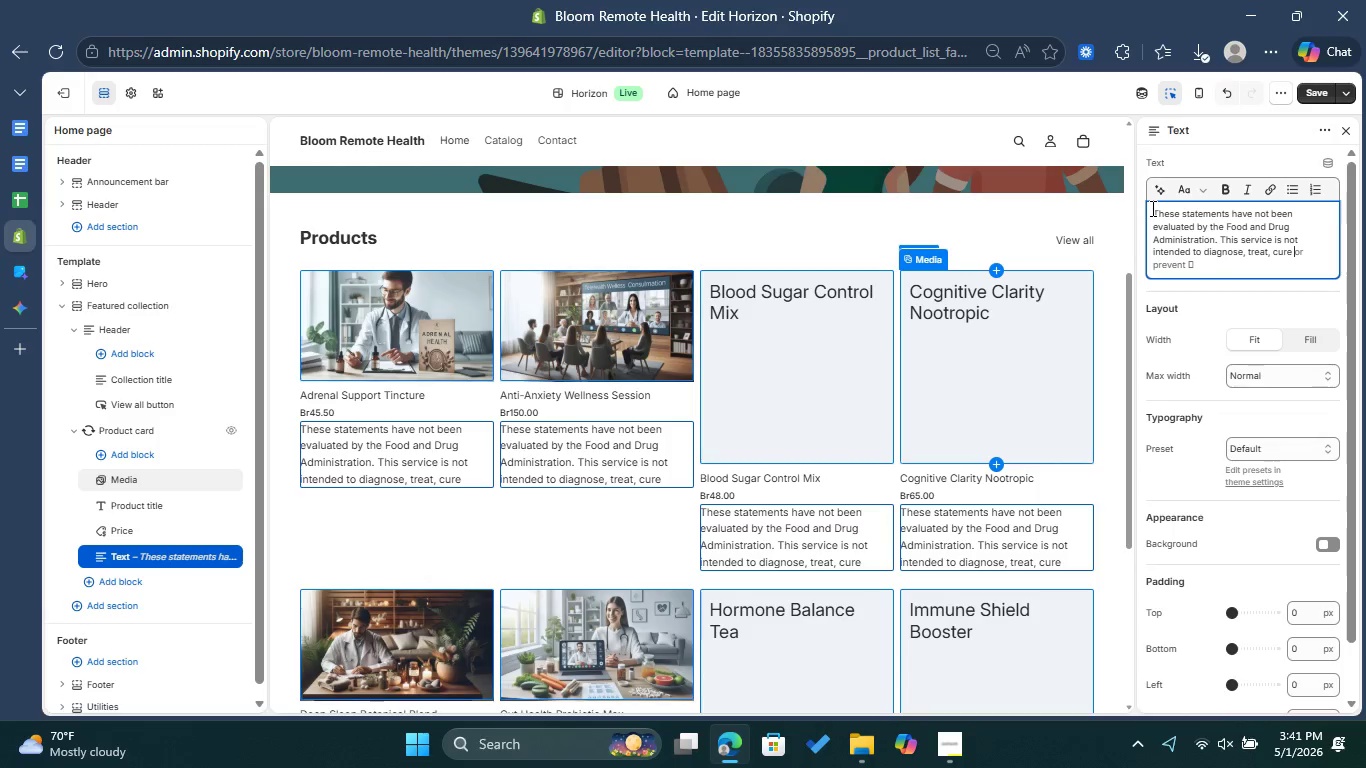 
key(Tab)
 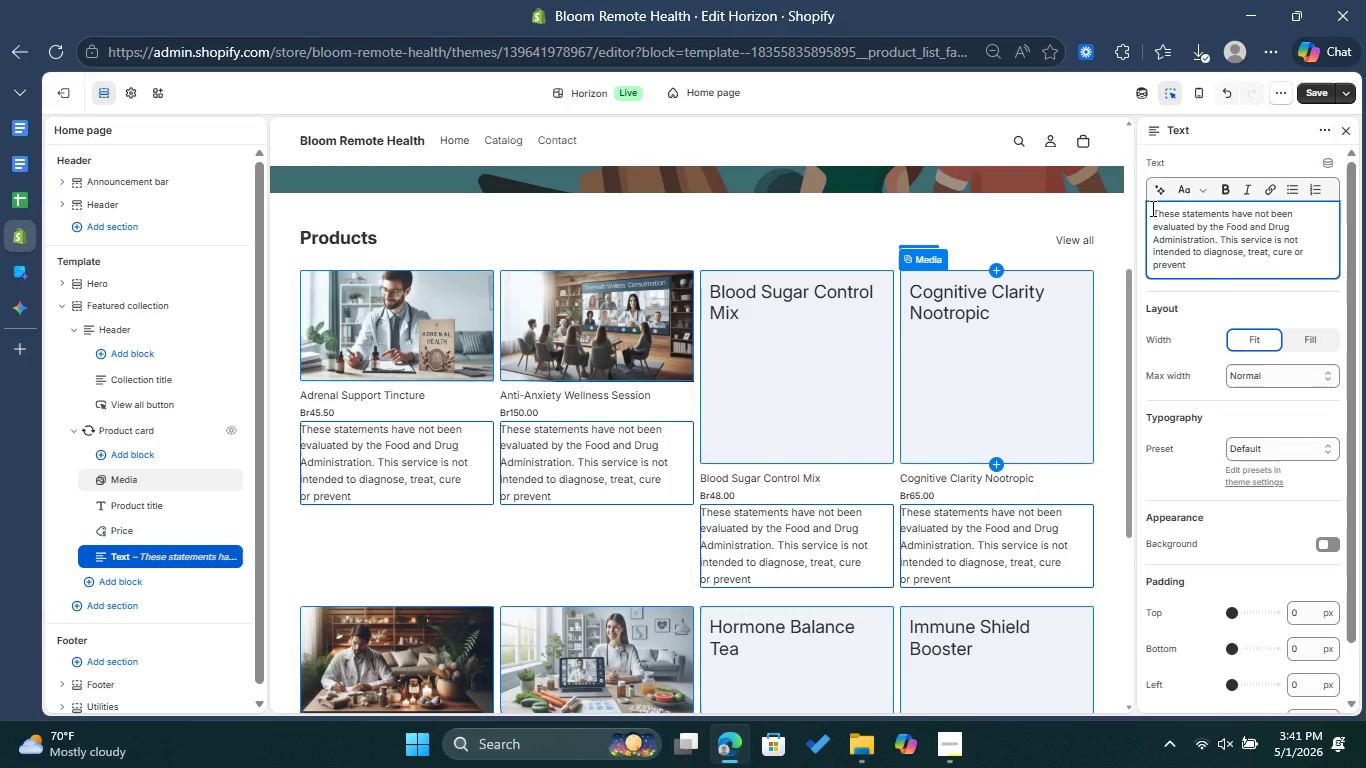 
wait(11.69)
 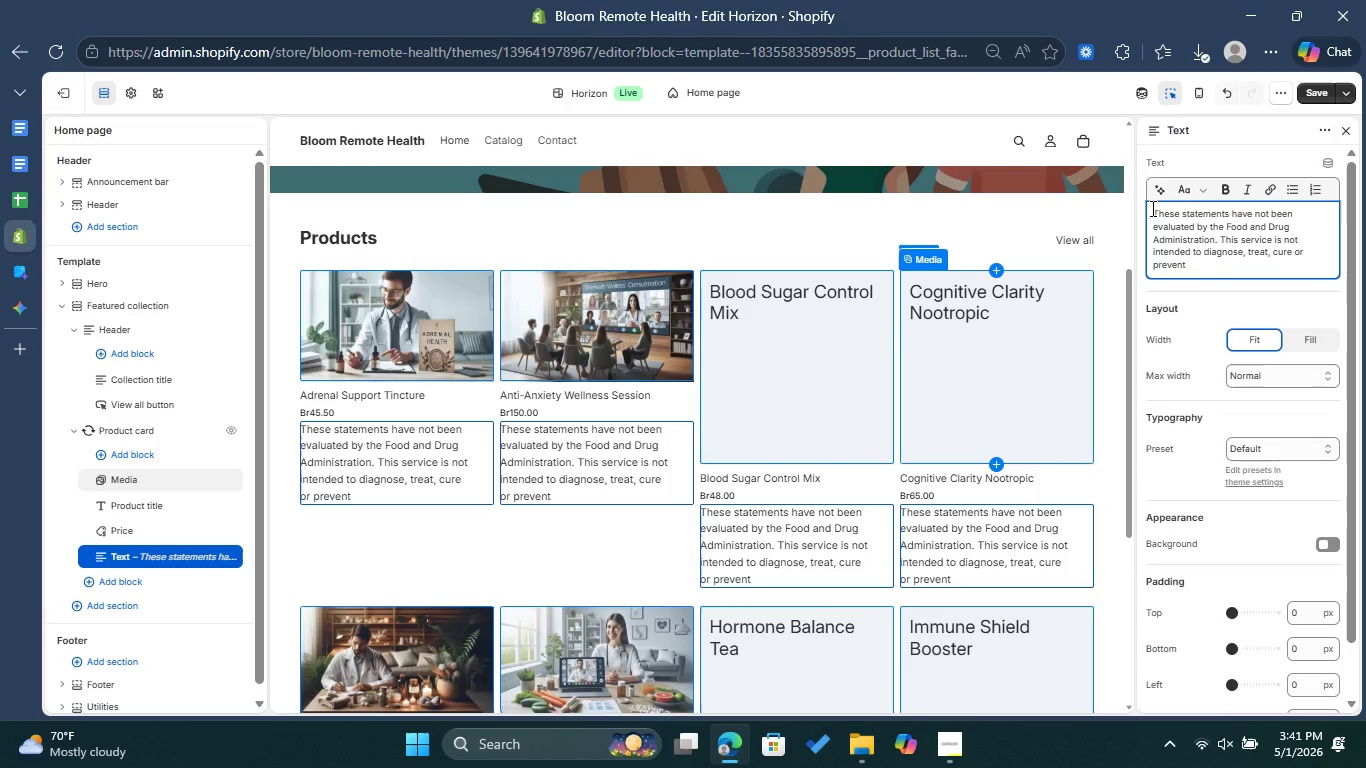 
left_click([1219, 272])
 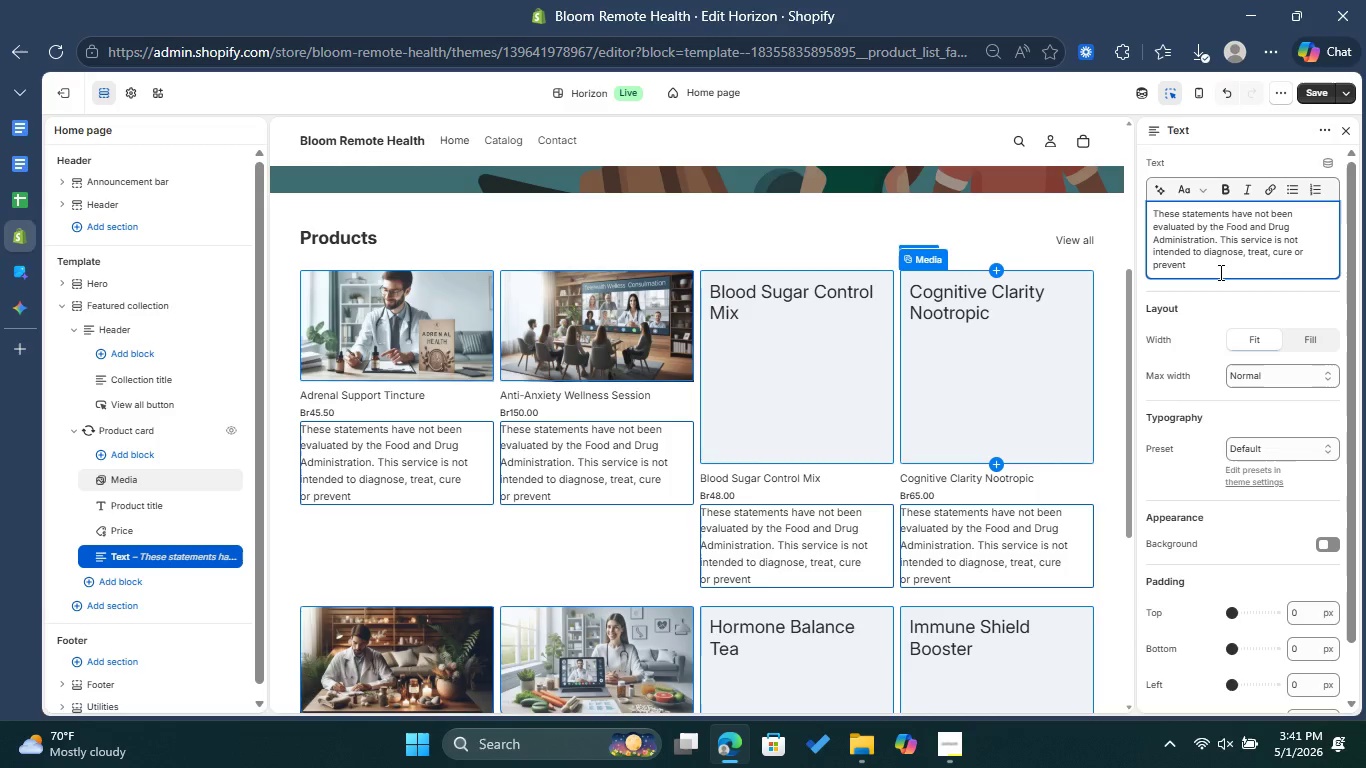 
type( any disease)
 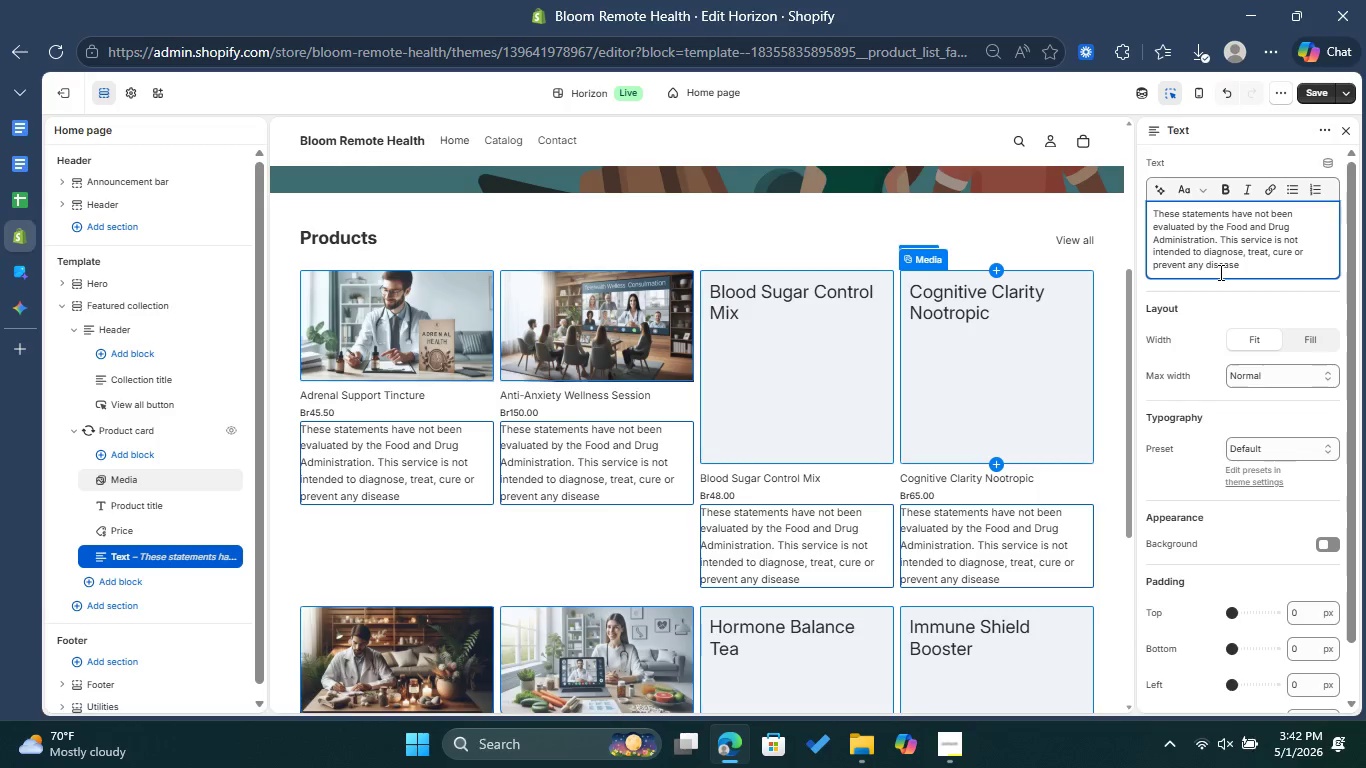 
wait(13.16)
 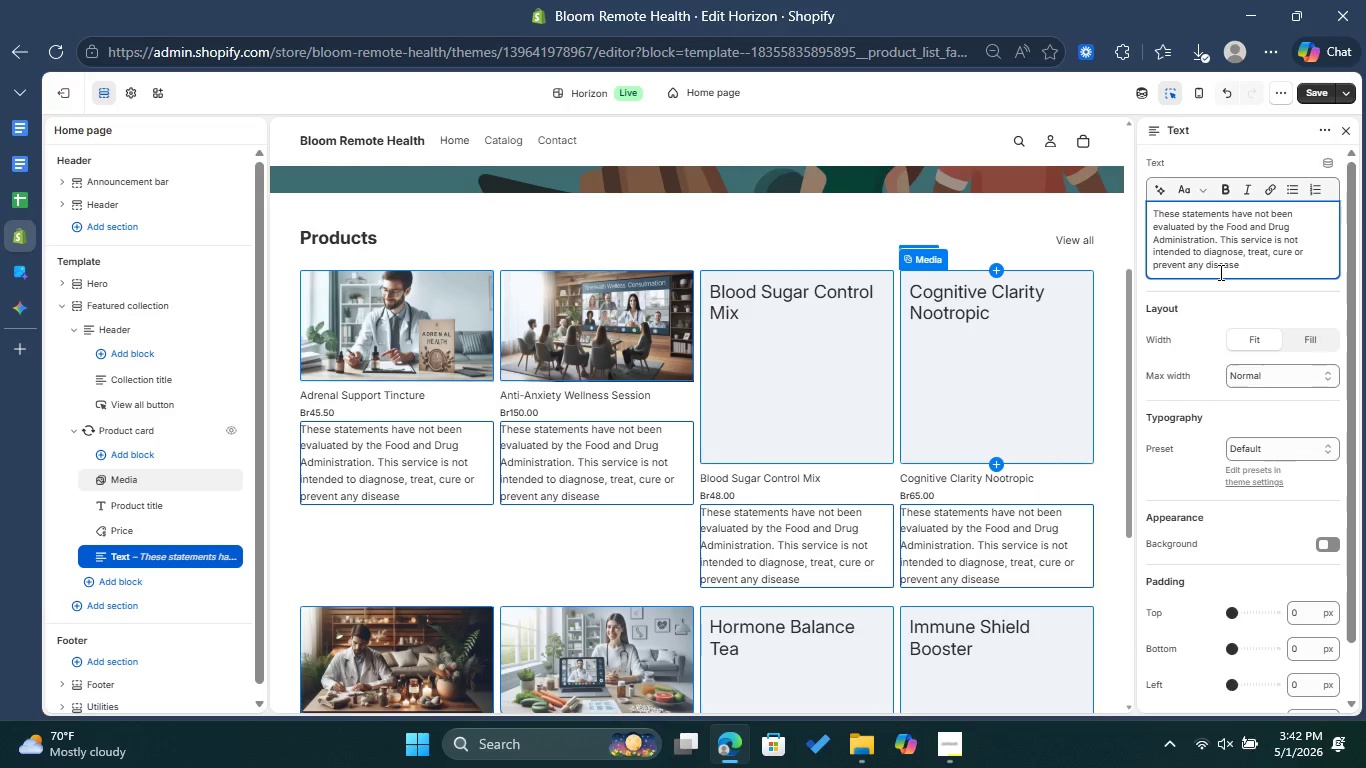 
type(. Consult with your physcician before bigining )
 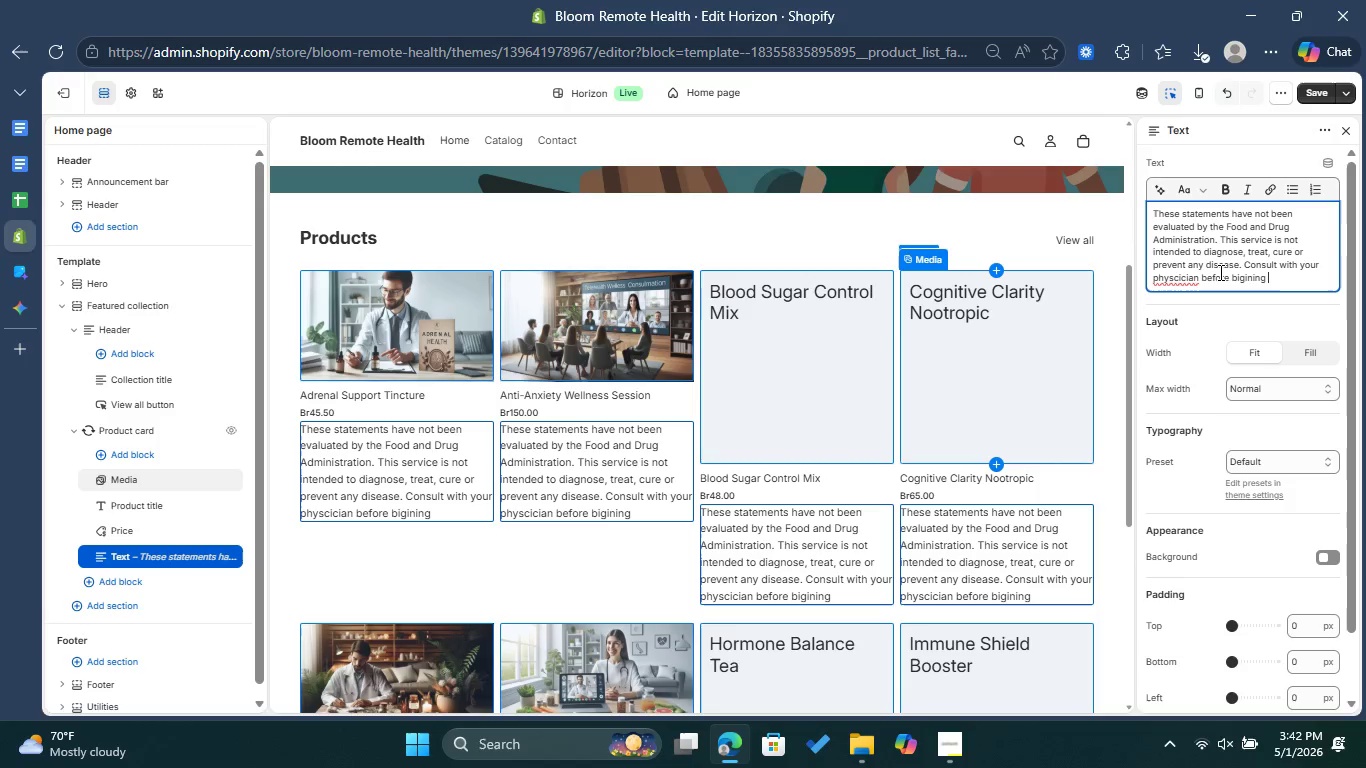 
left_click([1177, 274])
 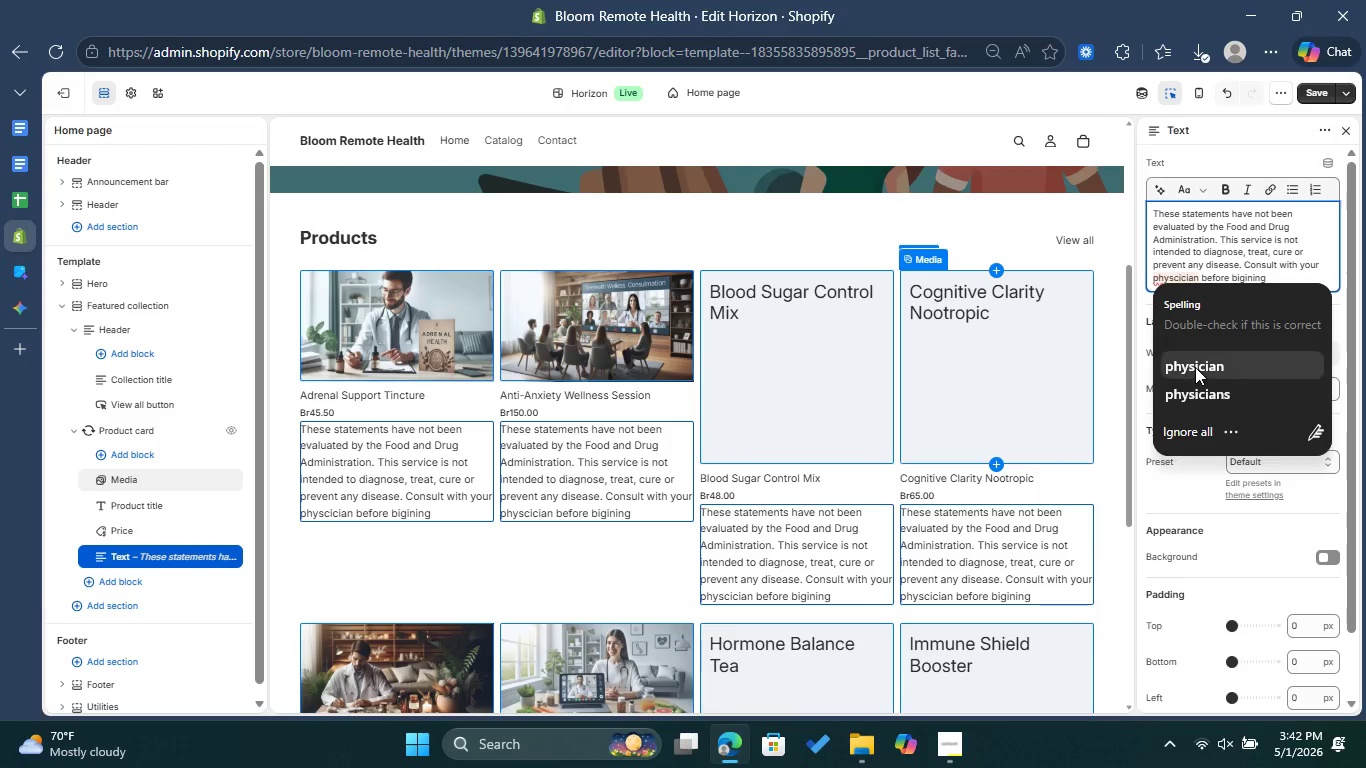 
left_click([1195, 367])
 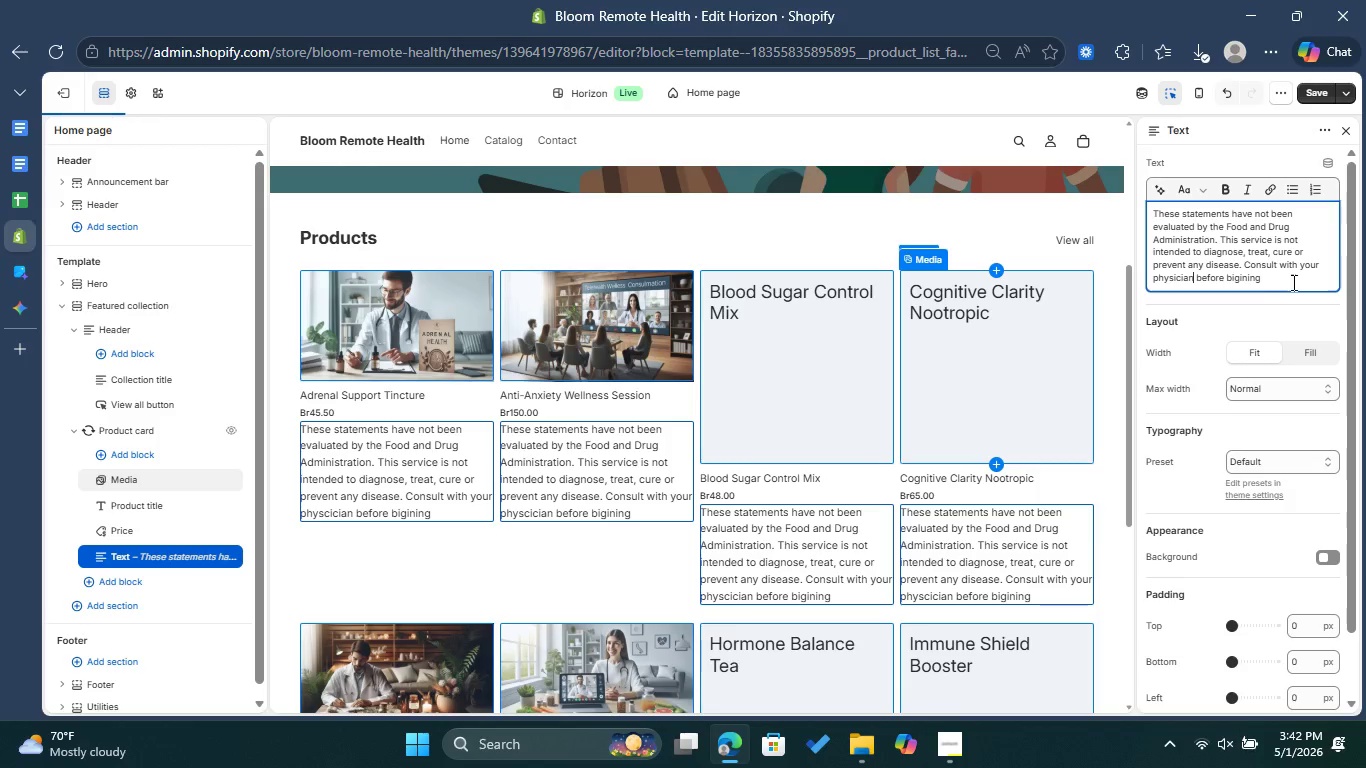 
left_click([1292, 282])
 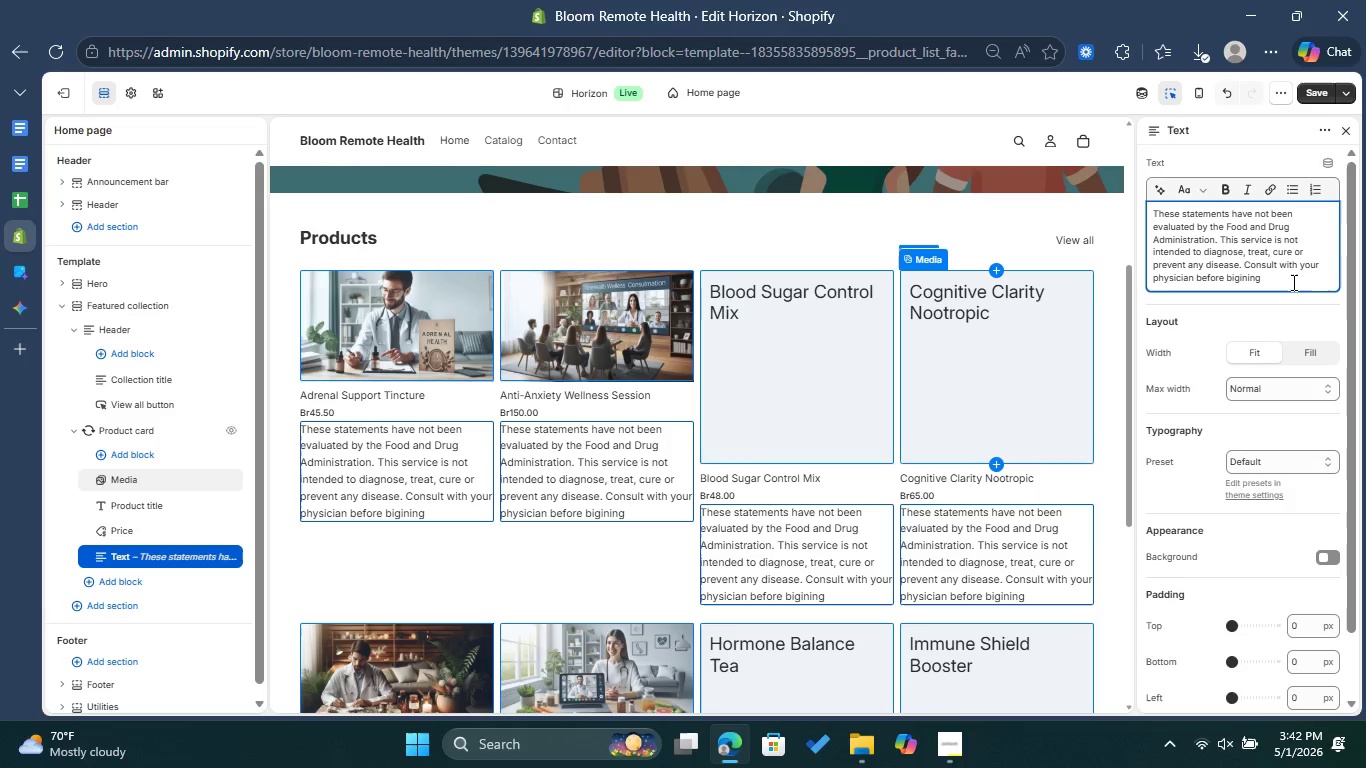 
type(any )
 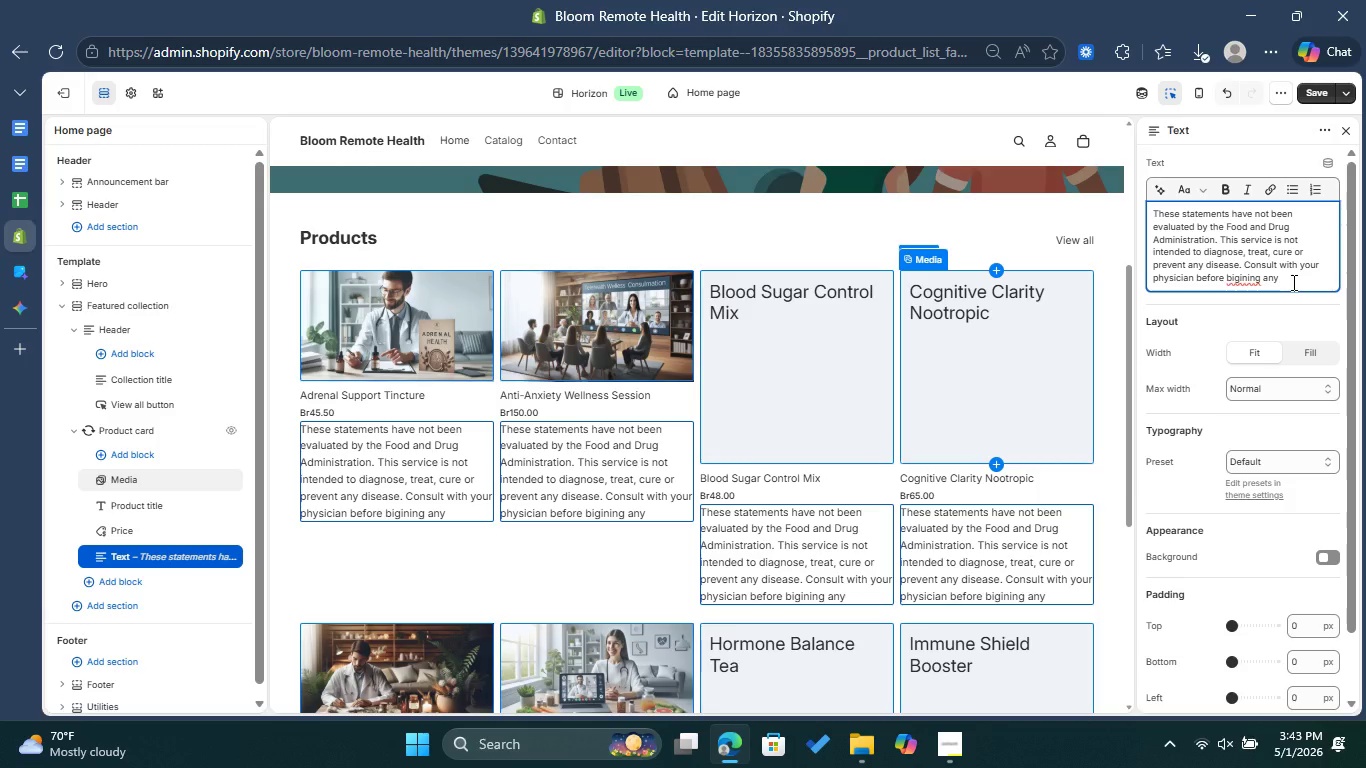 
wait(25.94)
 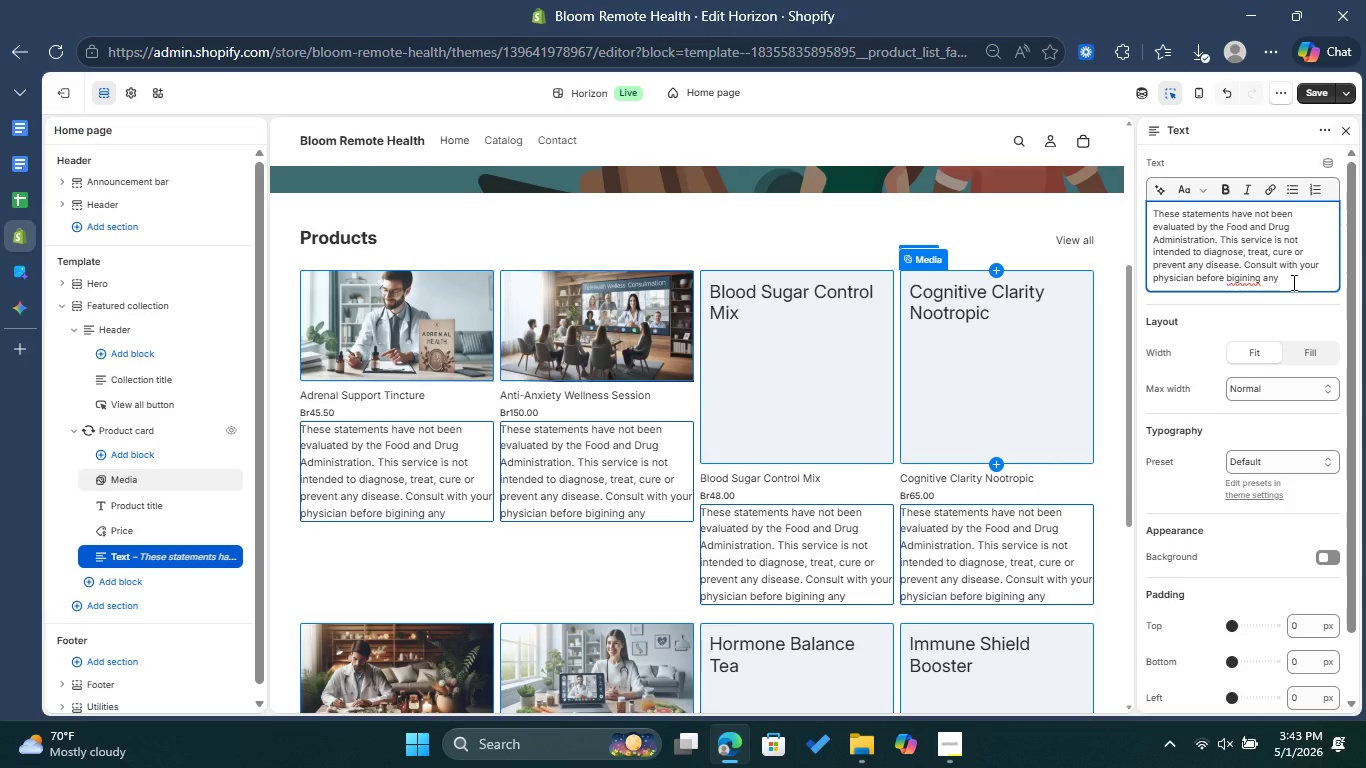 
left_click([1244, 277])
 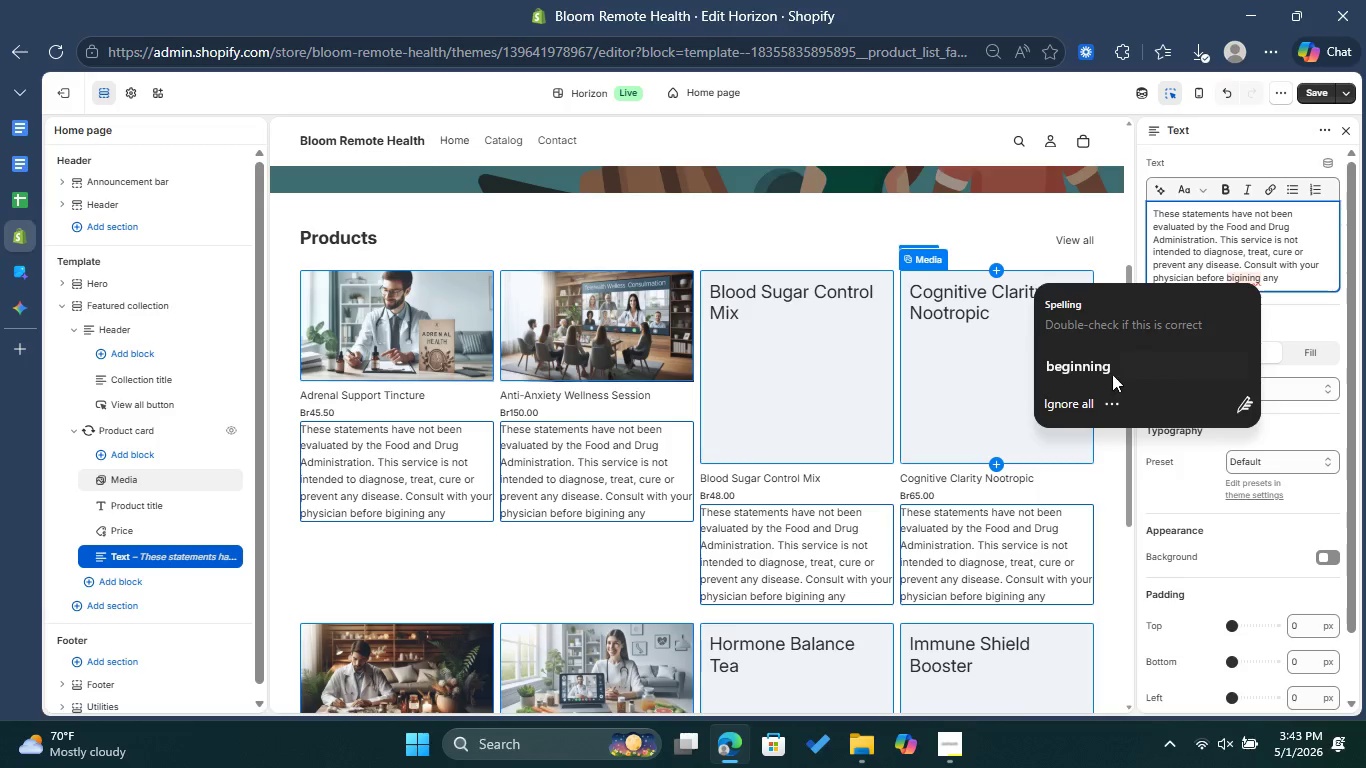 
left_click([1112, 374])
 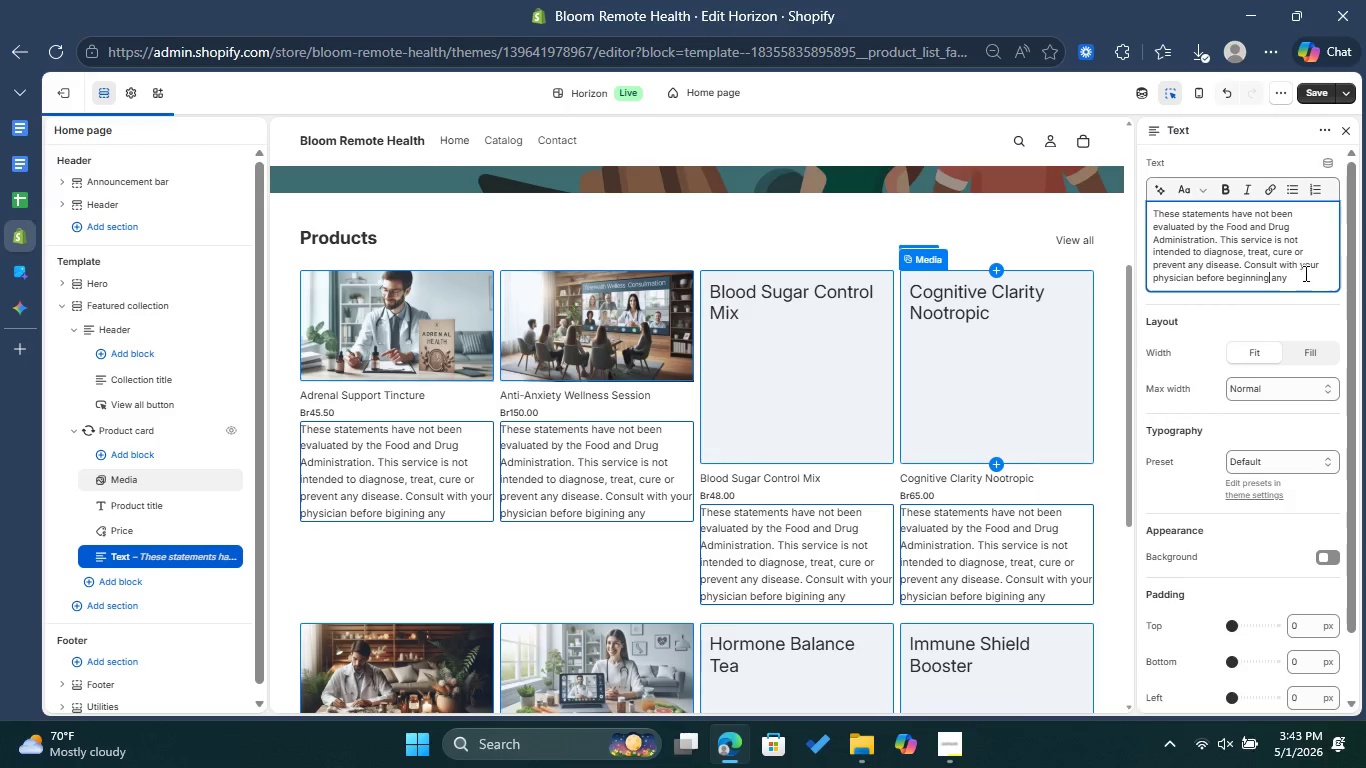 
left_click([1304, 273])
 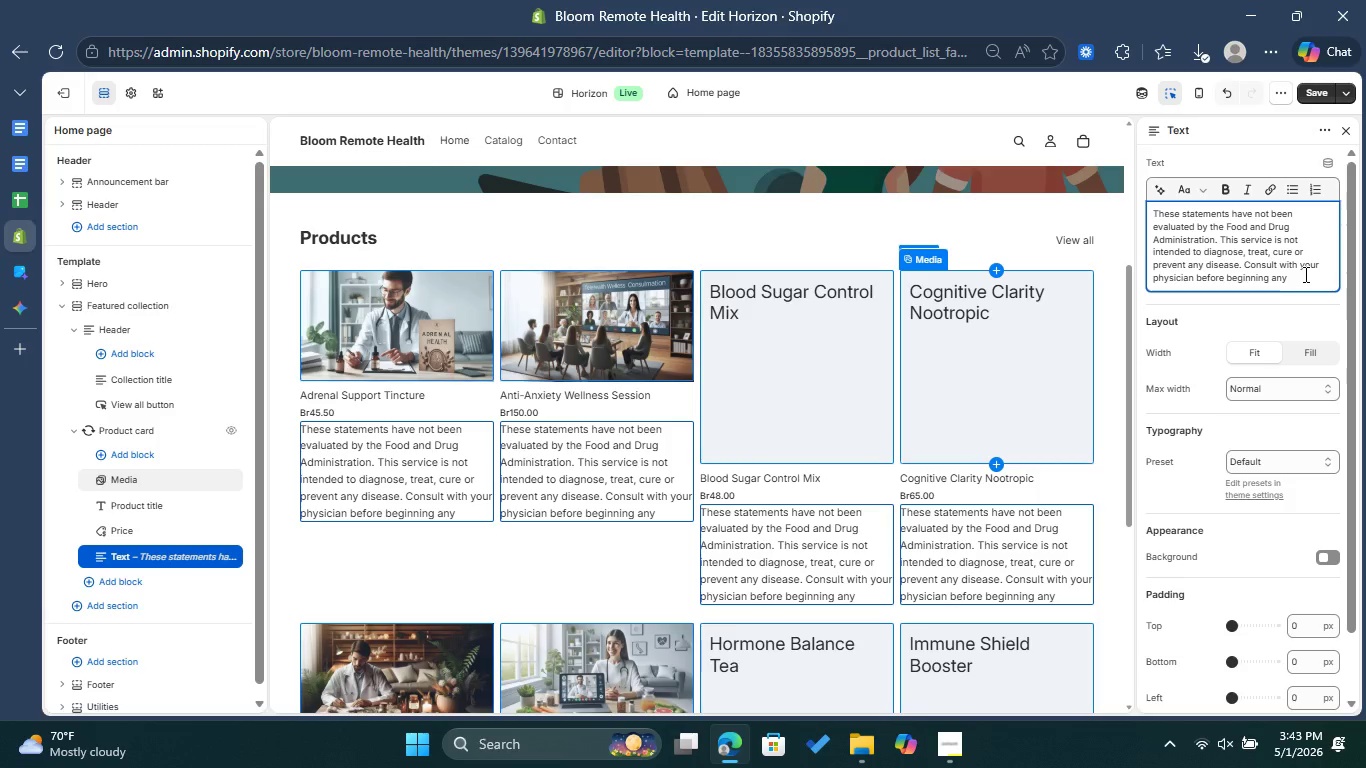 
wait(13.11)
 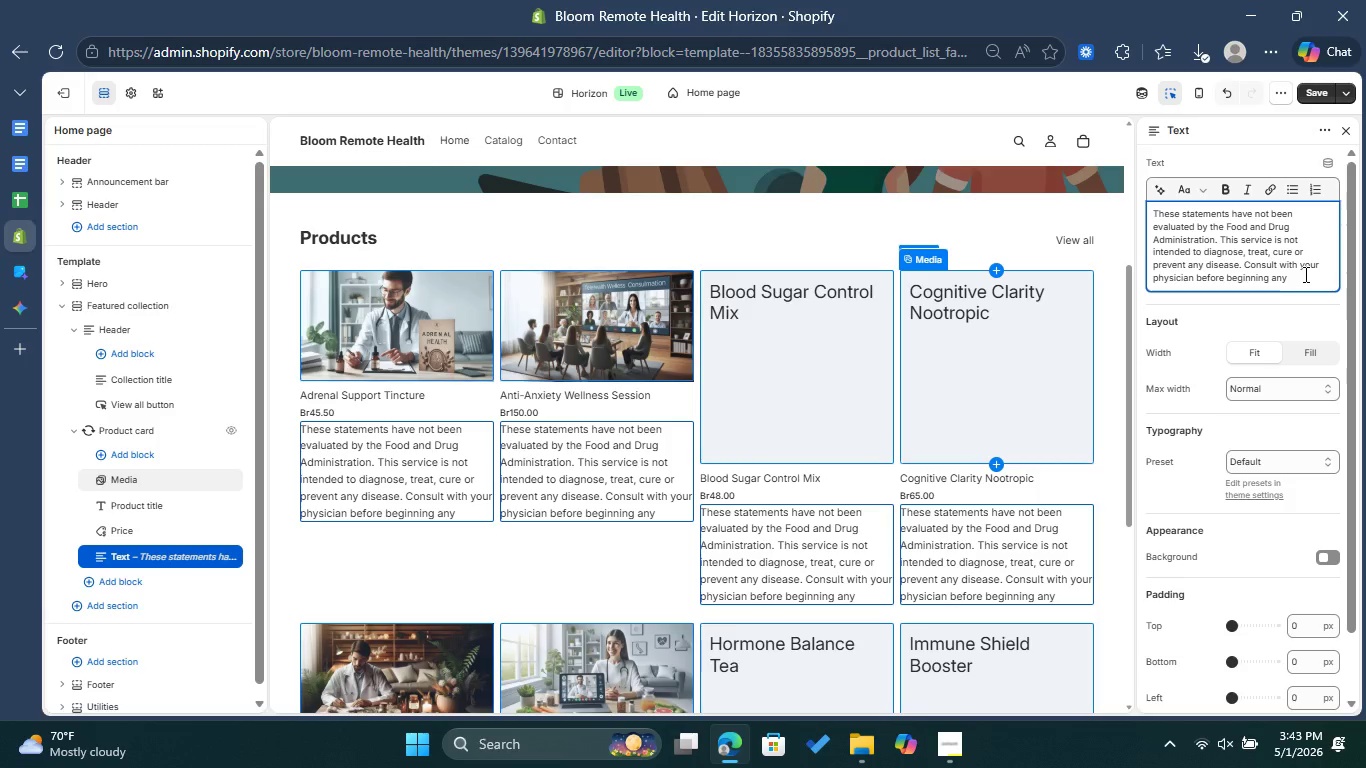 
type(new wellness protocol.)
 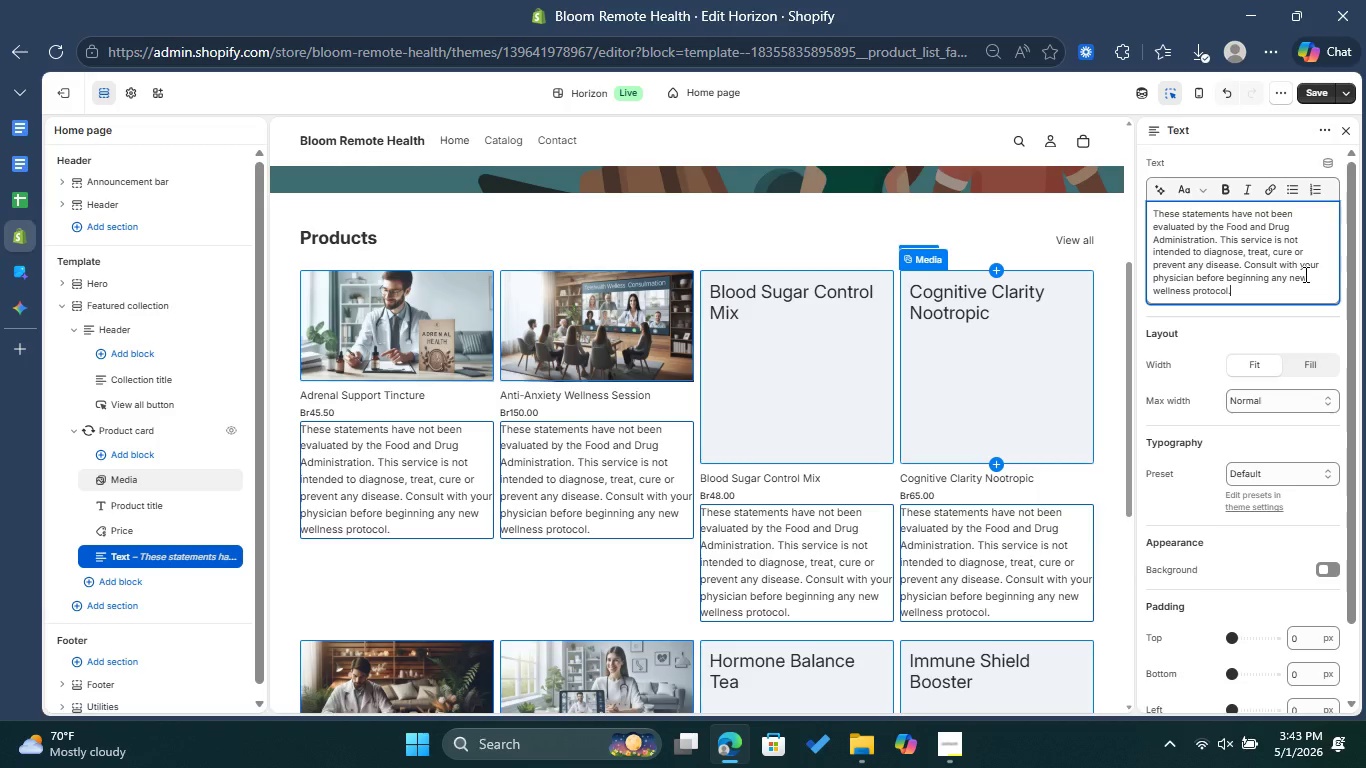 
wait(8.39)
 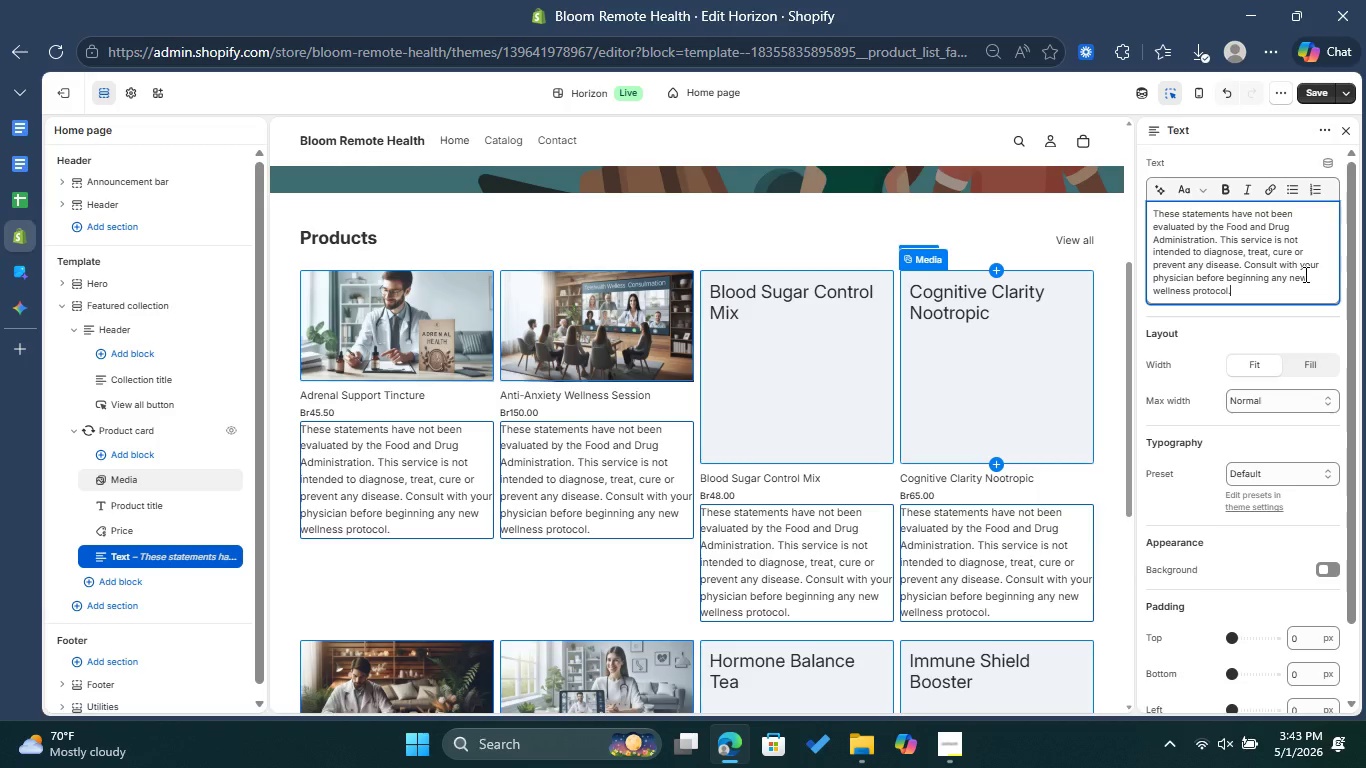 
mouse_move([1286, 184])
 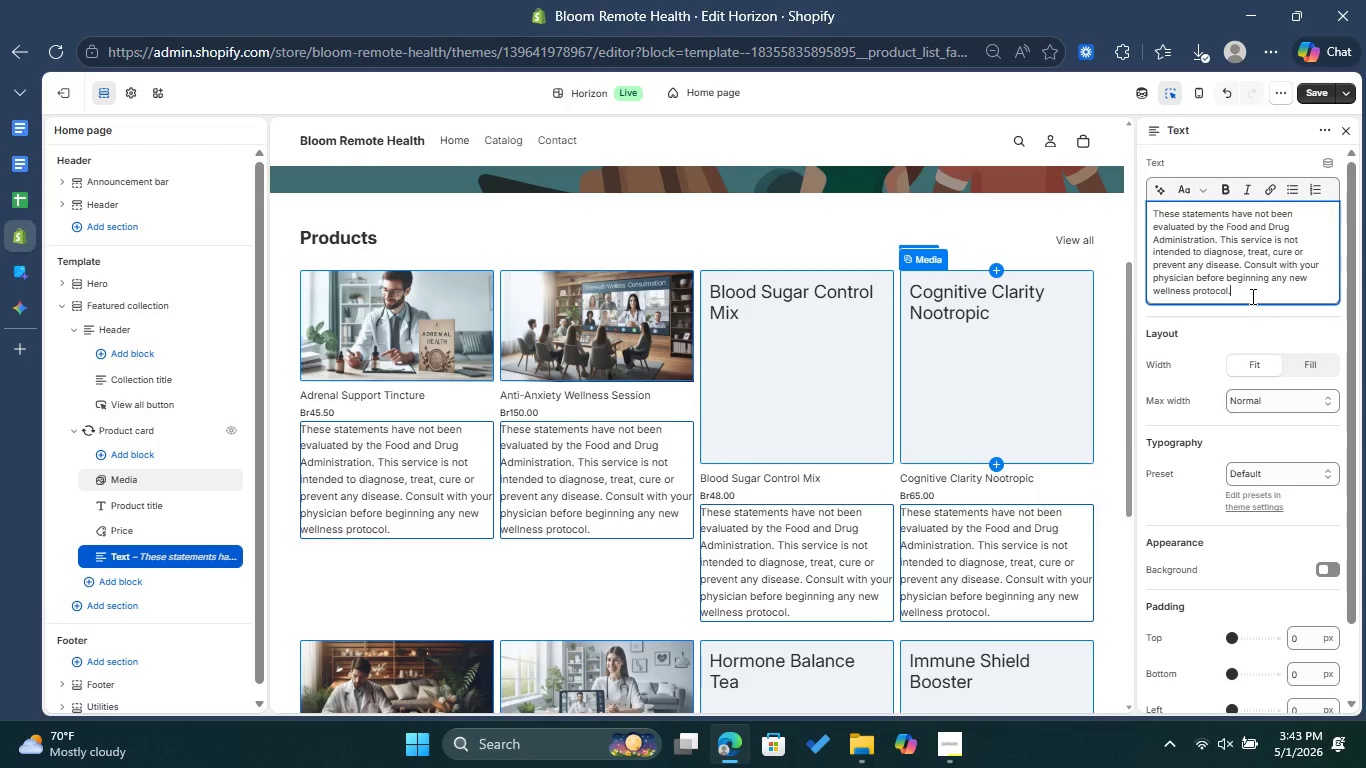 
wait(5.25)
 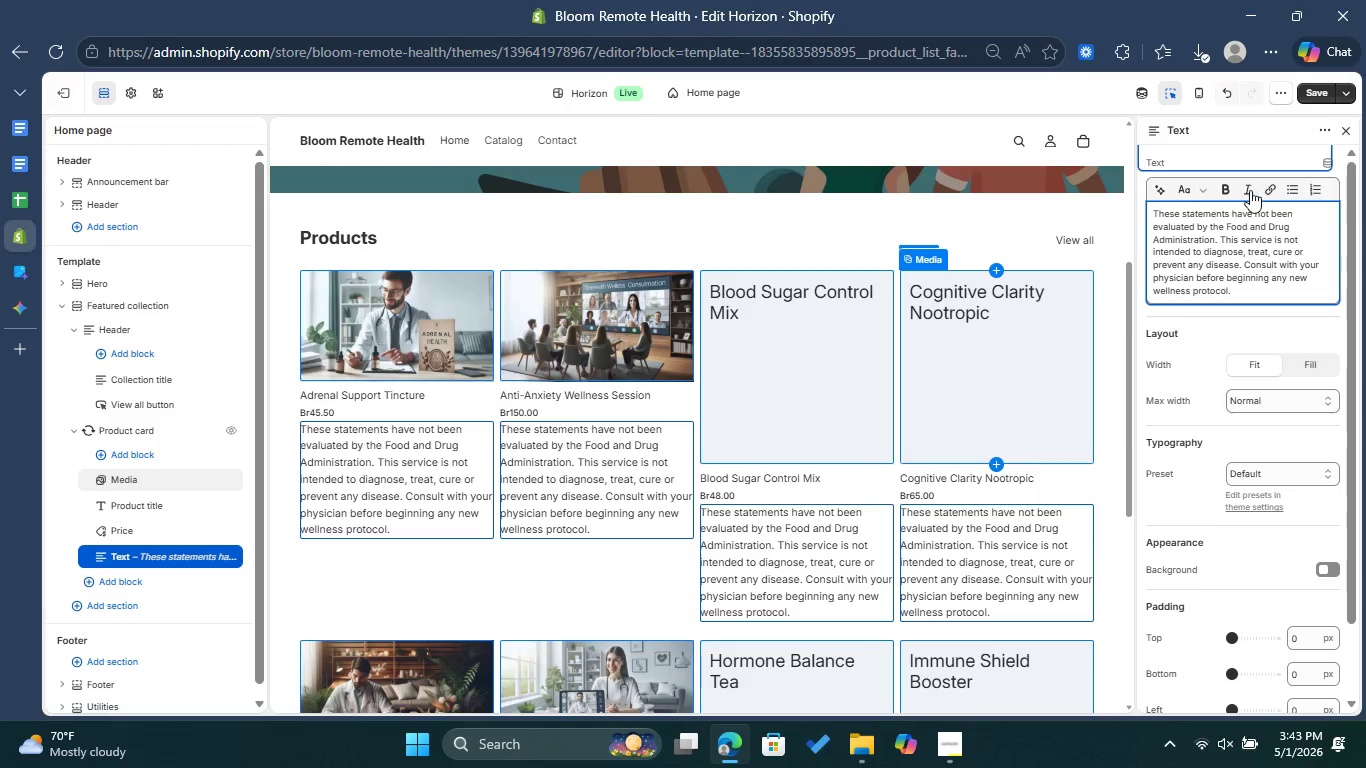 
key(Enter)
 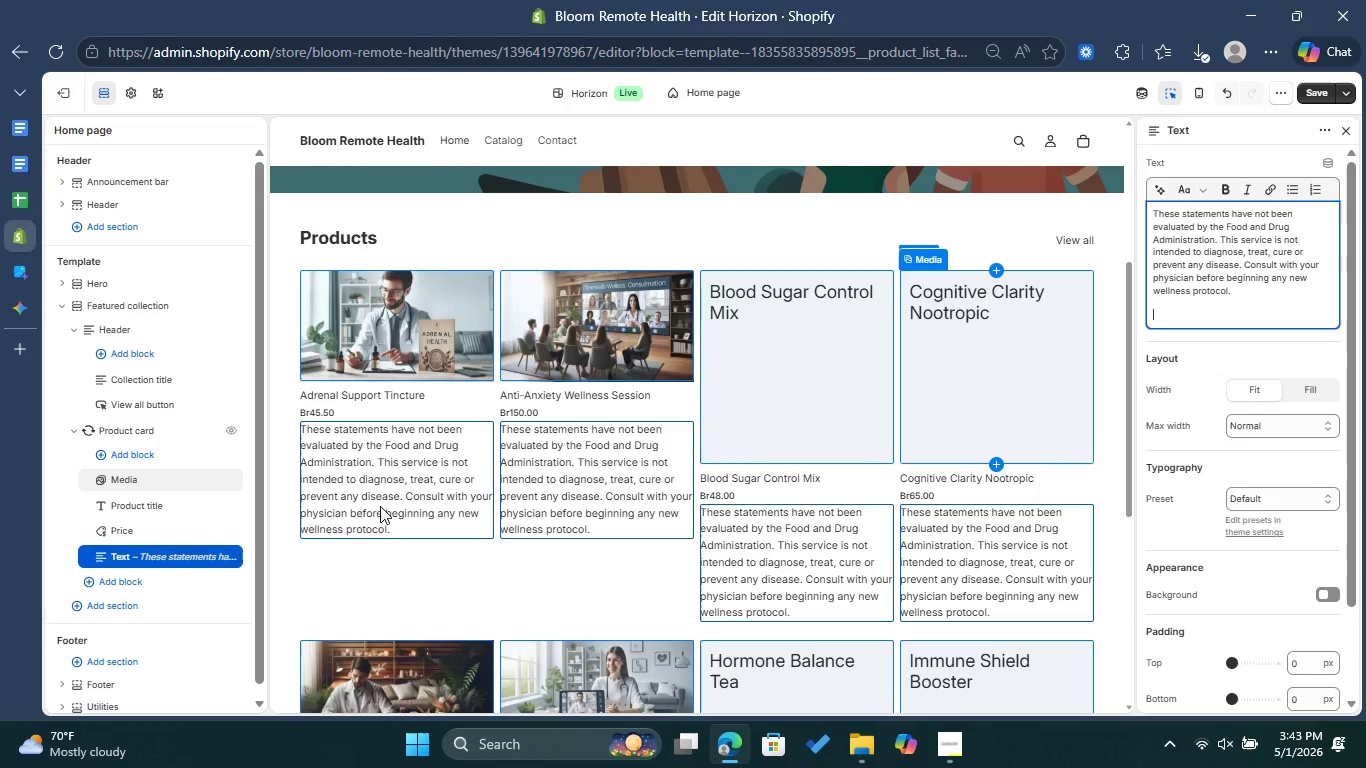 
left_click([353, 572])
 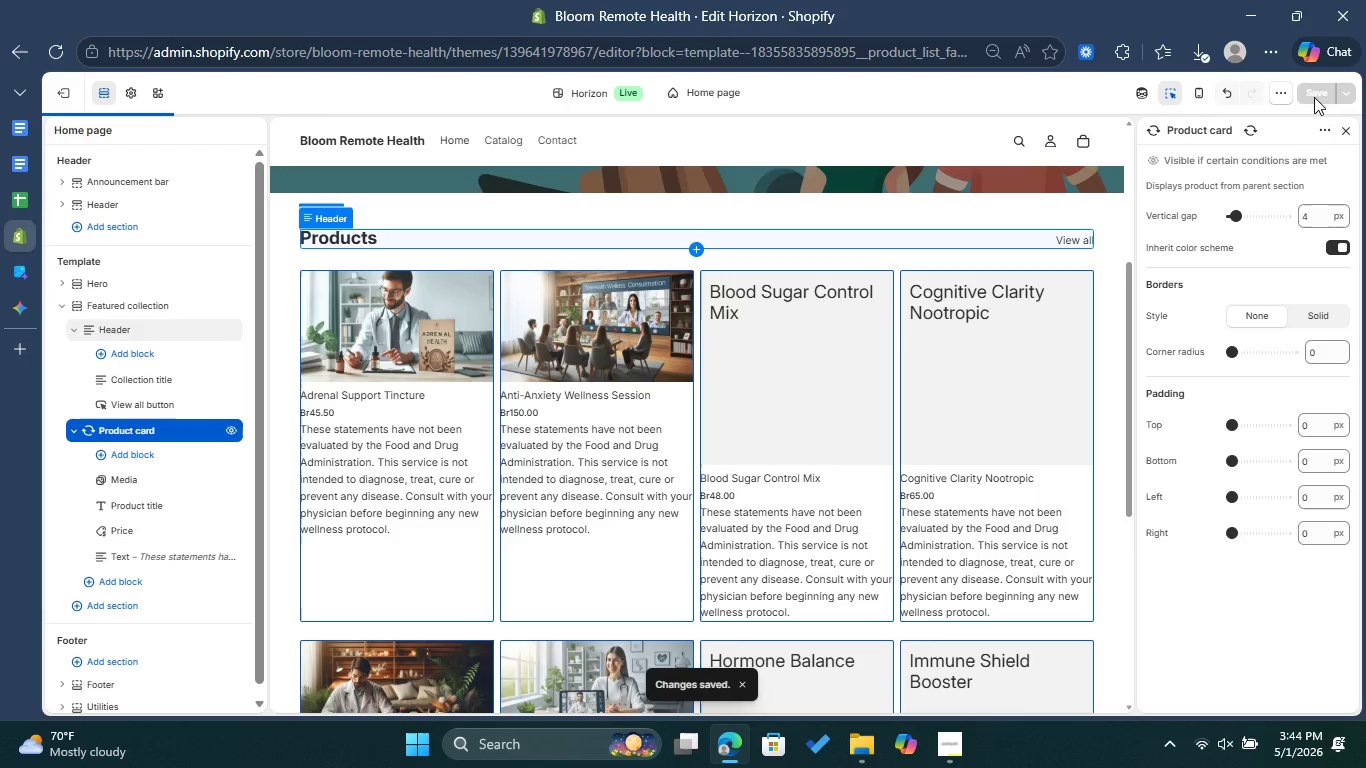 
wait(38.69)
 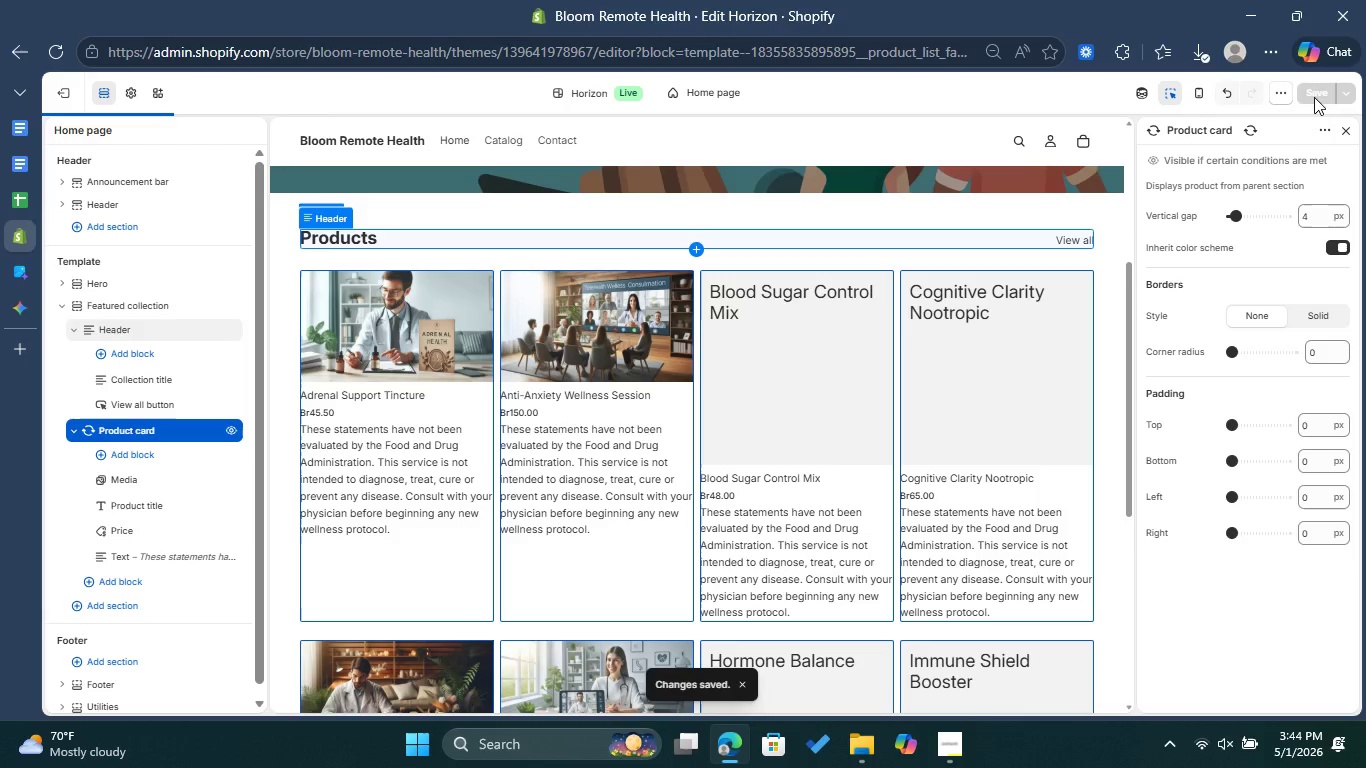 
left_click([66, 94])
 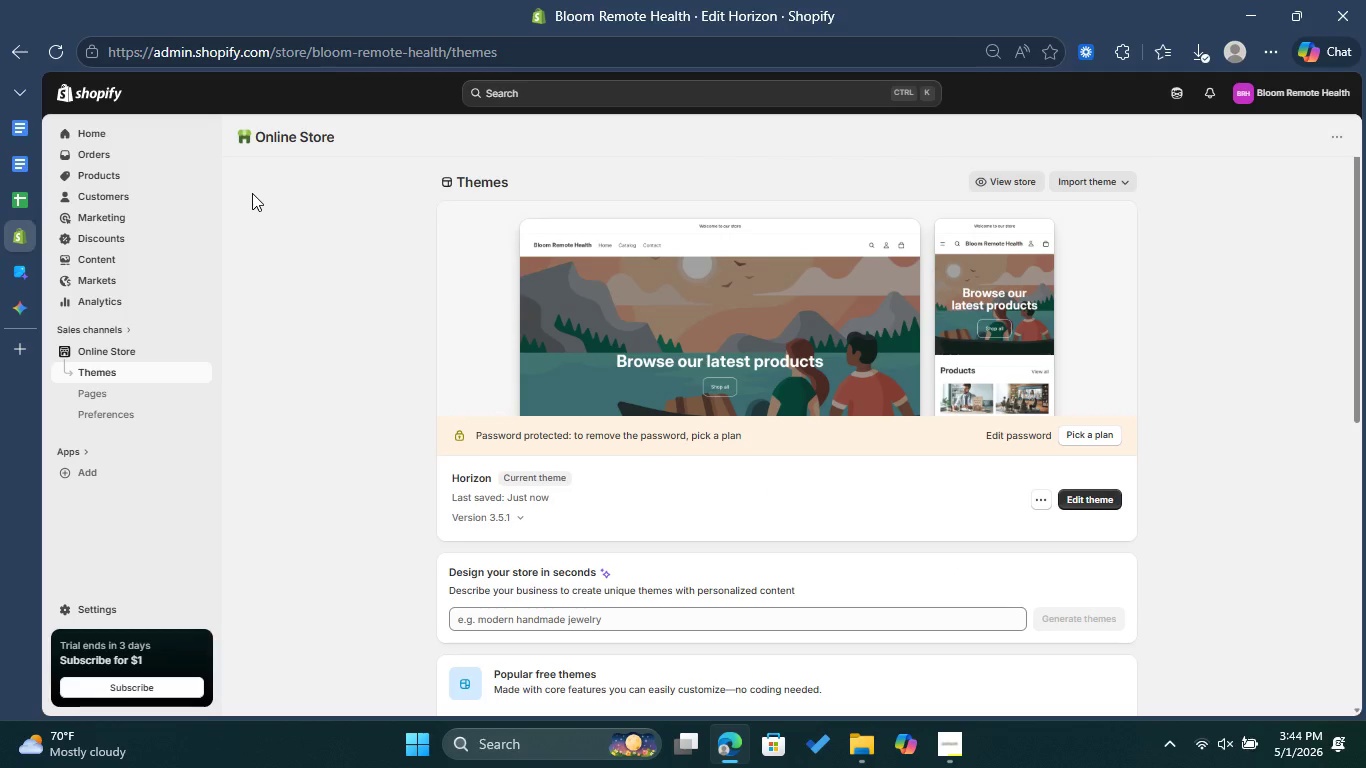 
wait(17.8)
 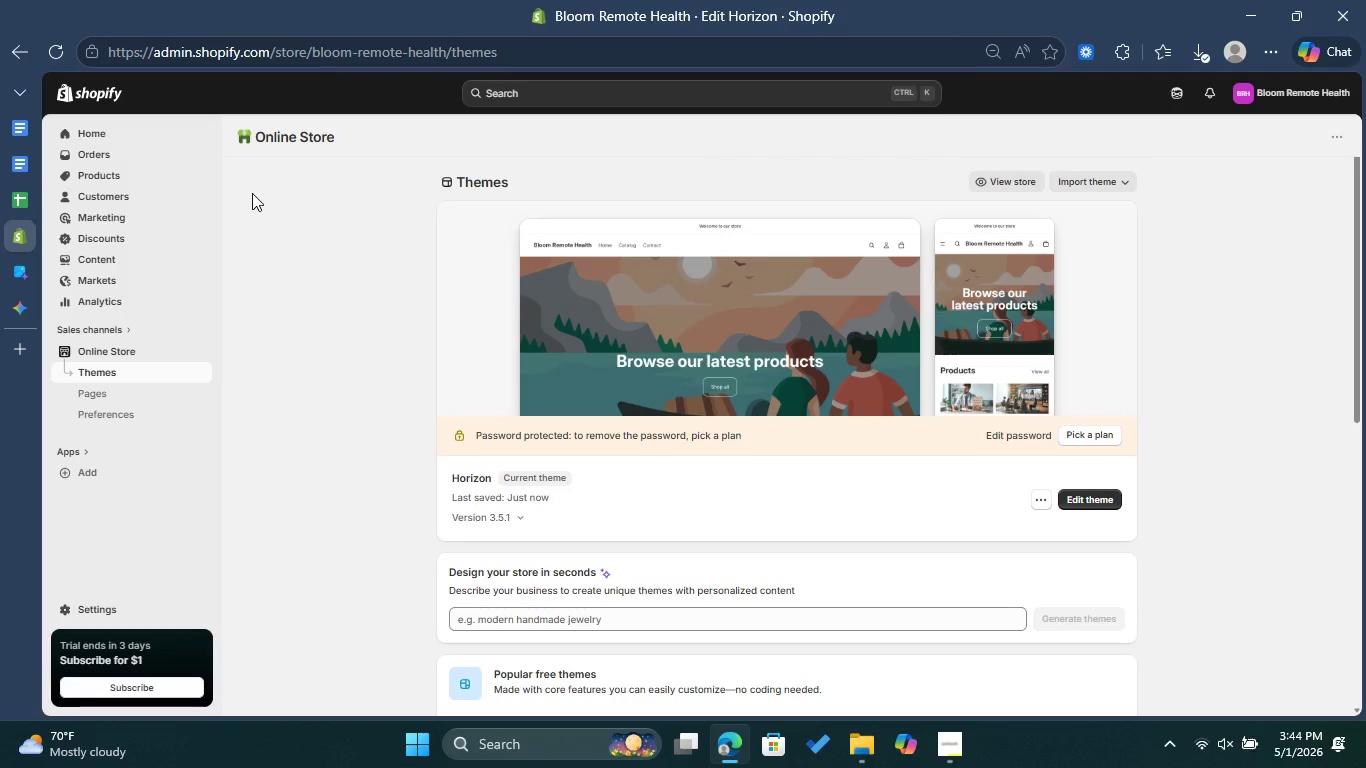 
left_click([98, 166])
 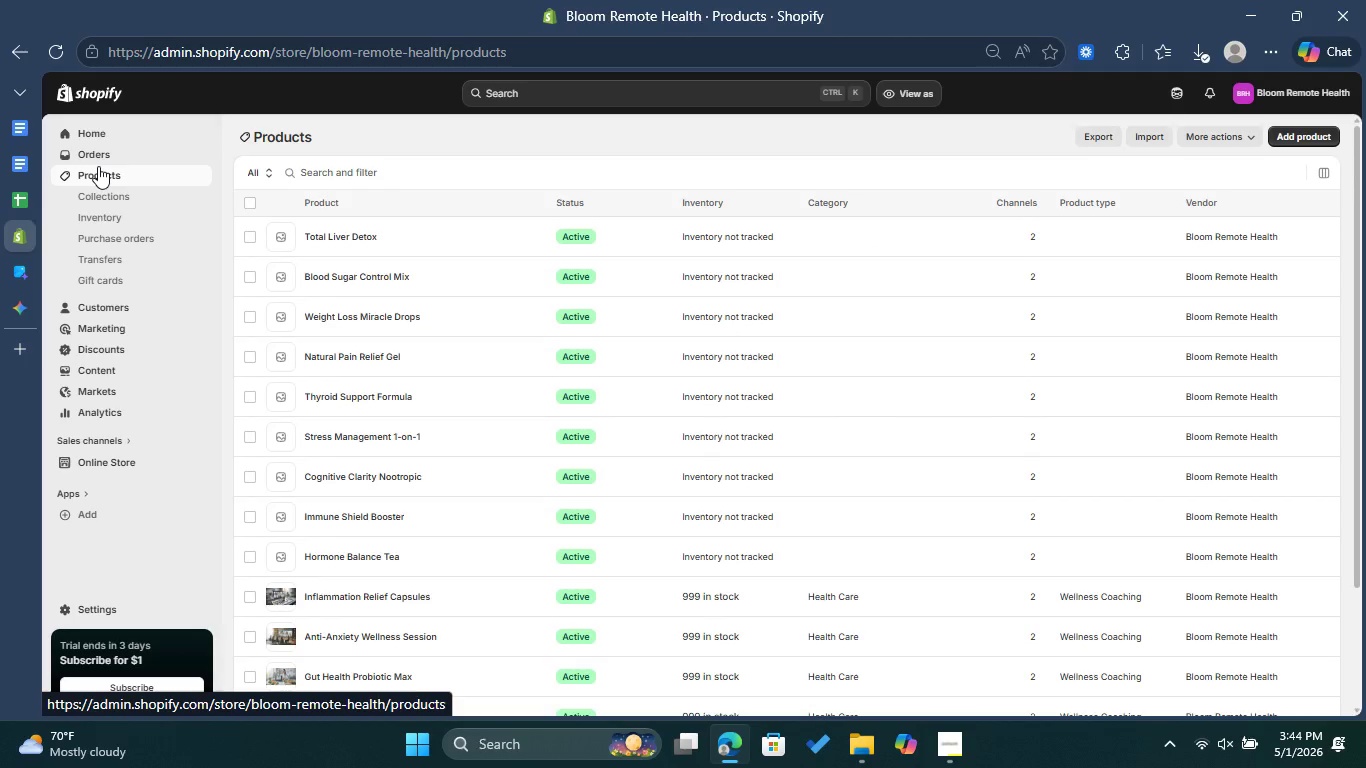 
wait(11.77)
 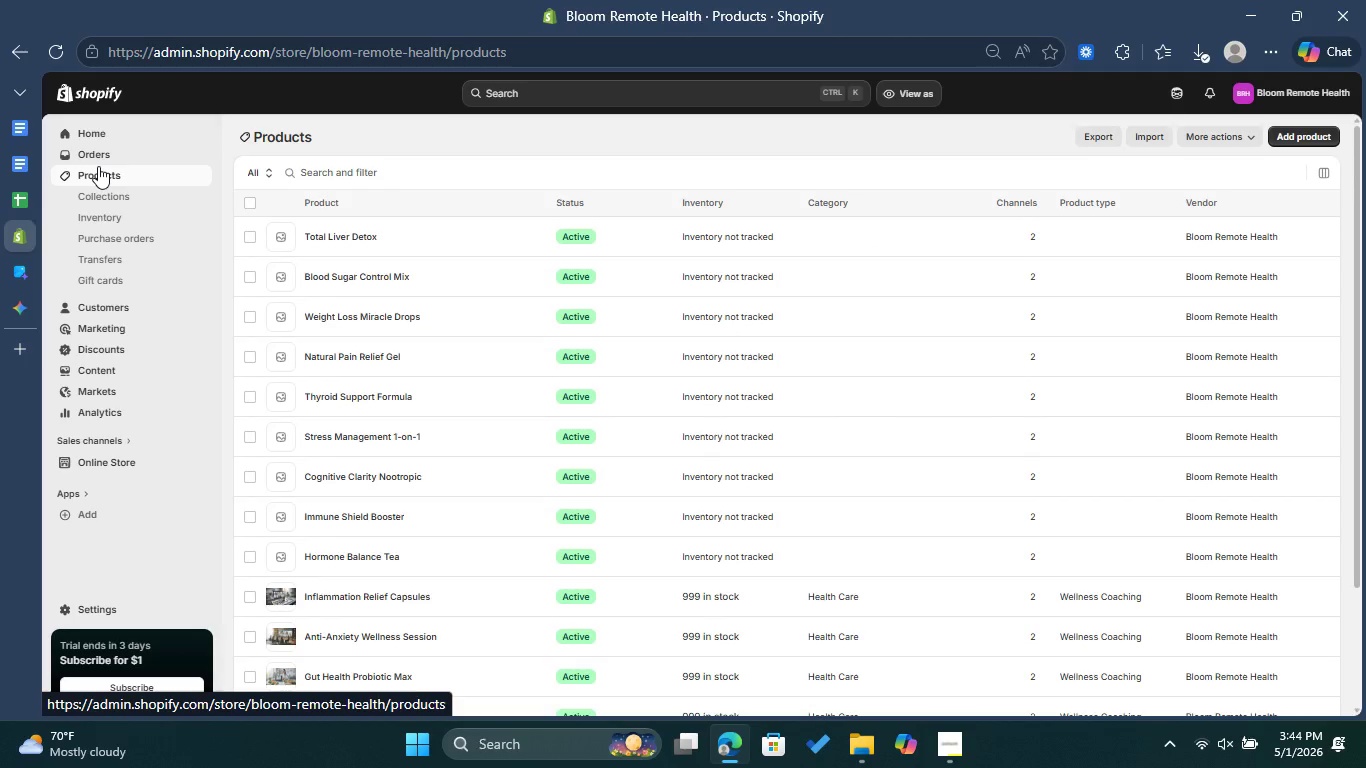 
left_click([355, 557])
 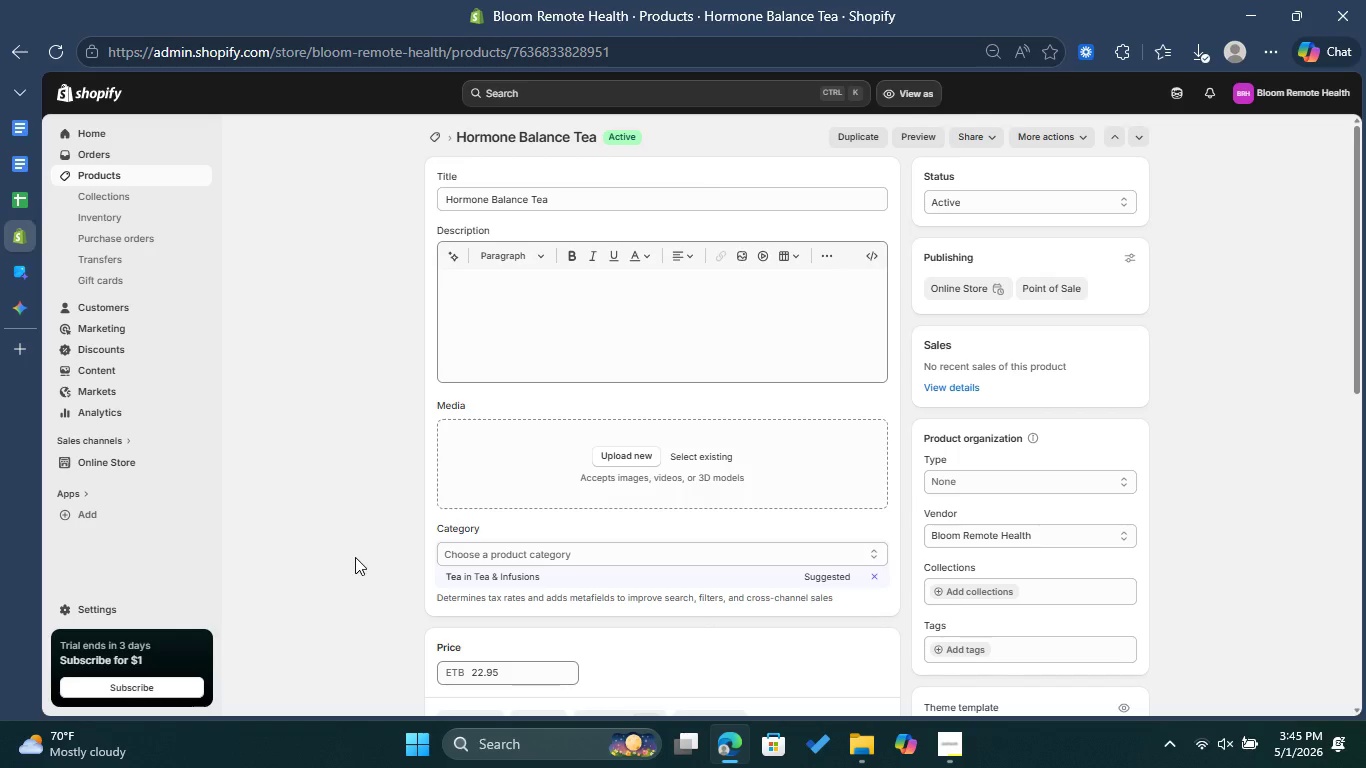 
wait(49.98)
 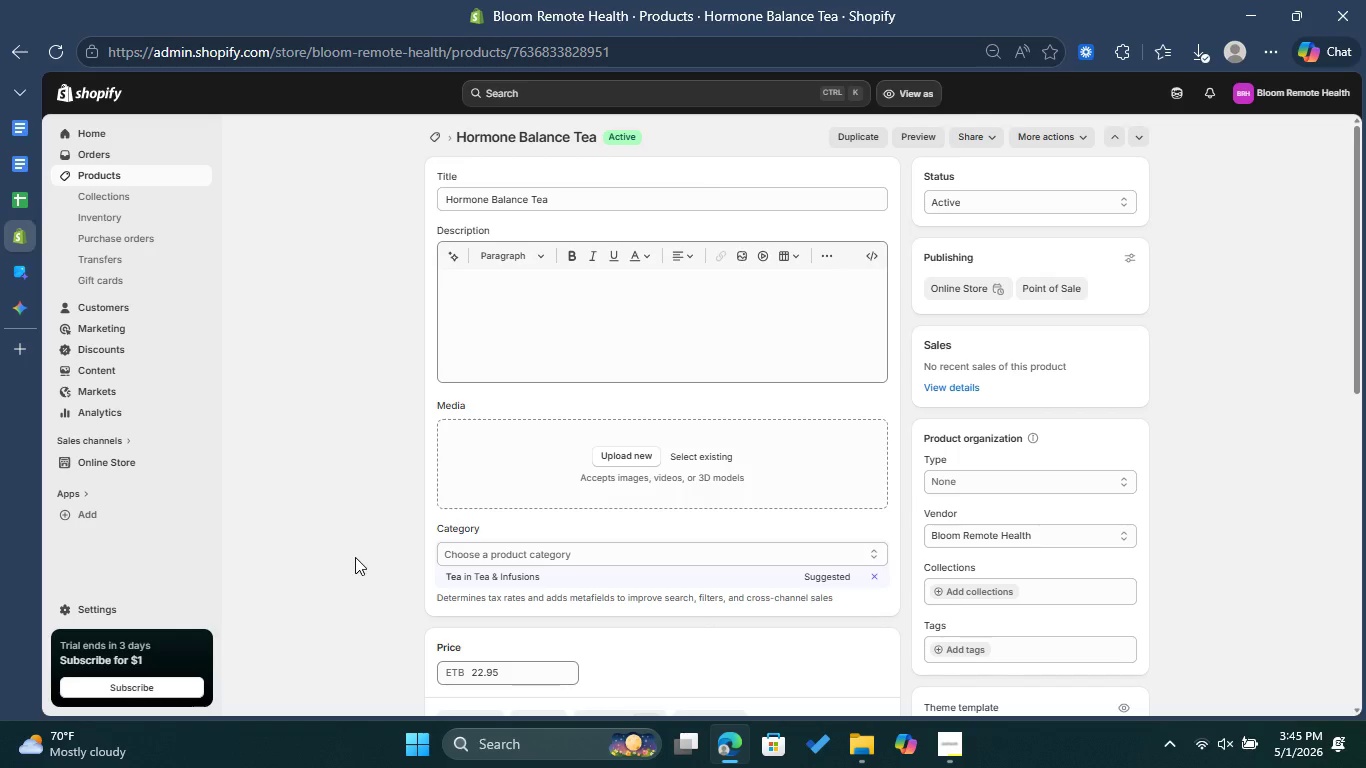 
left_click([532, 308])
 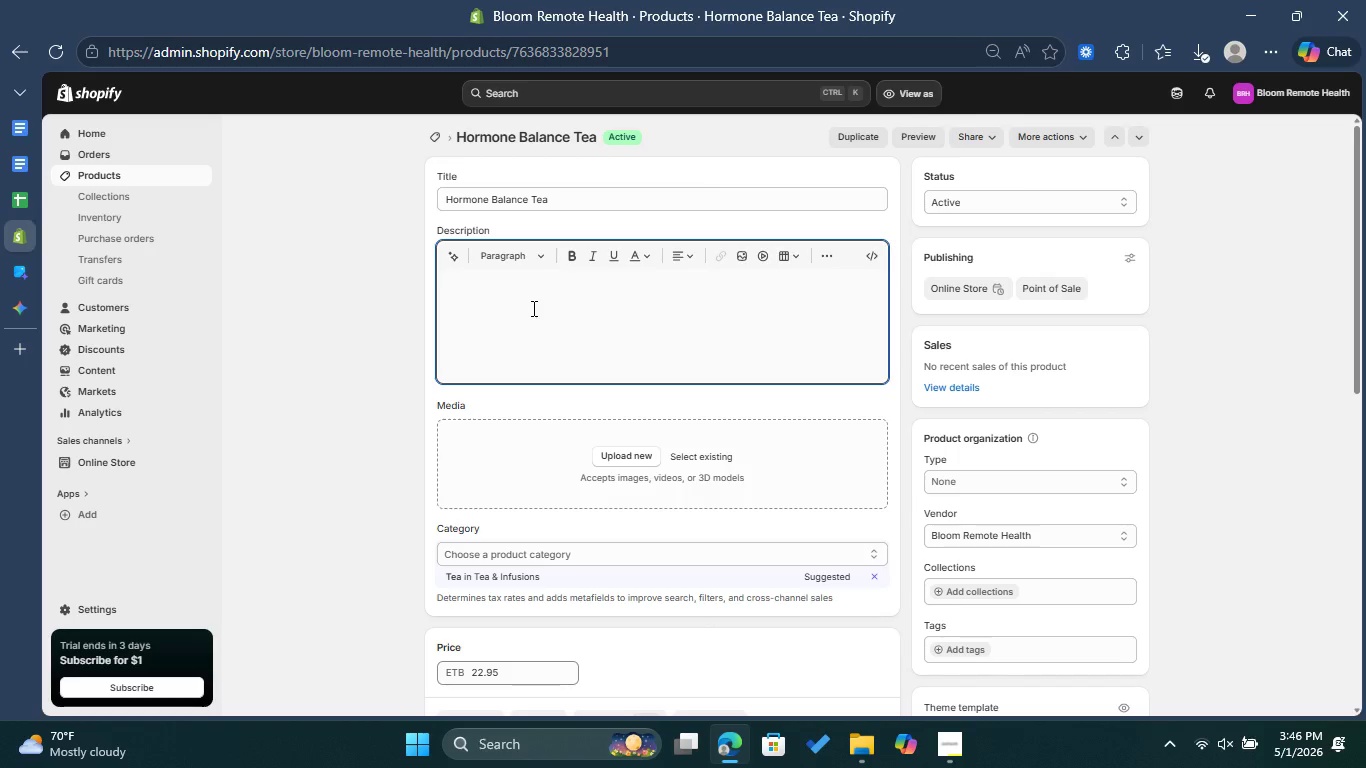 
wait(33.36)
 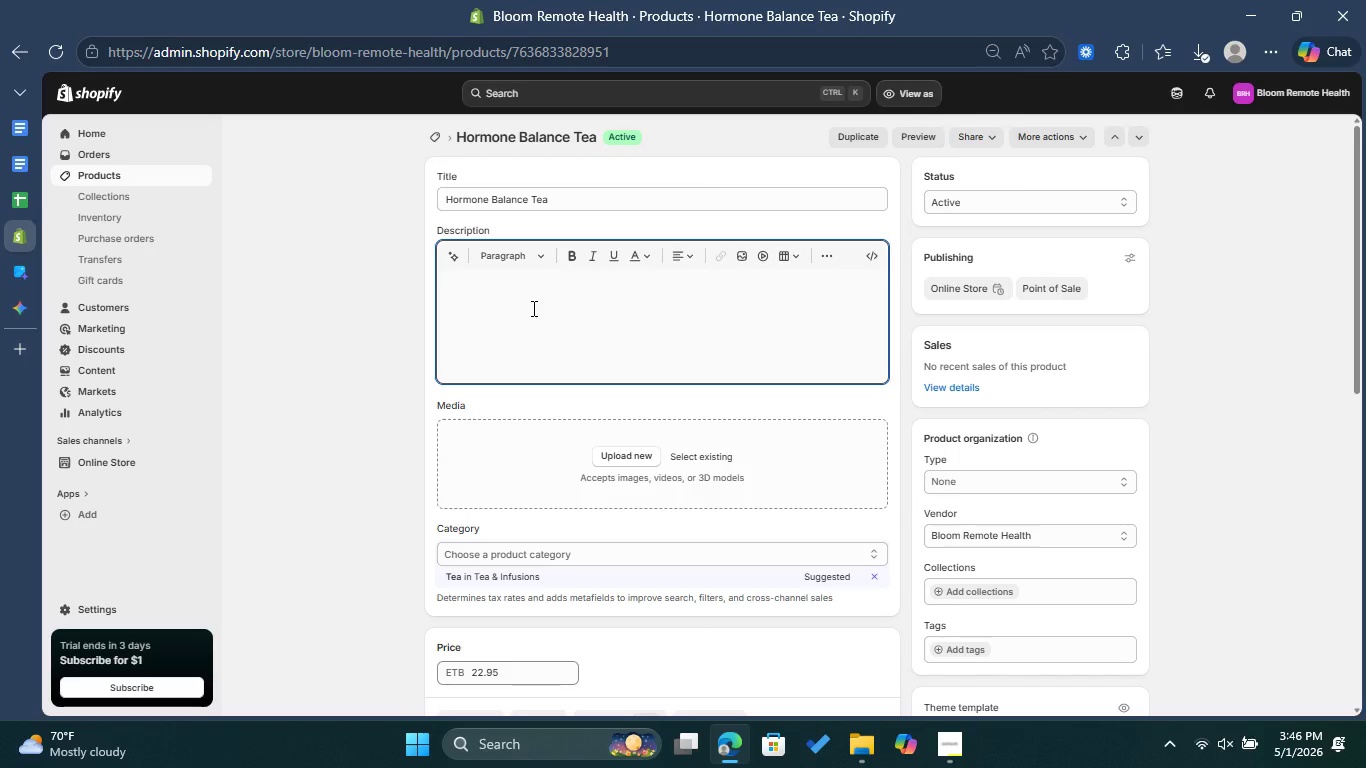 
left_click([955, 478])
 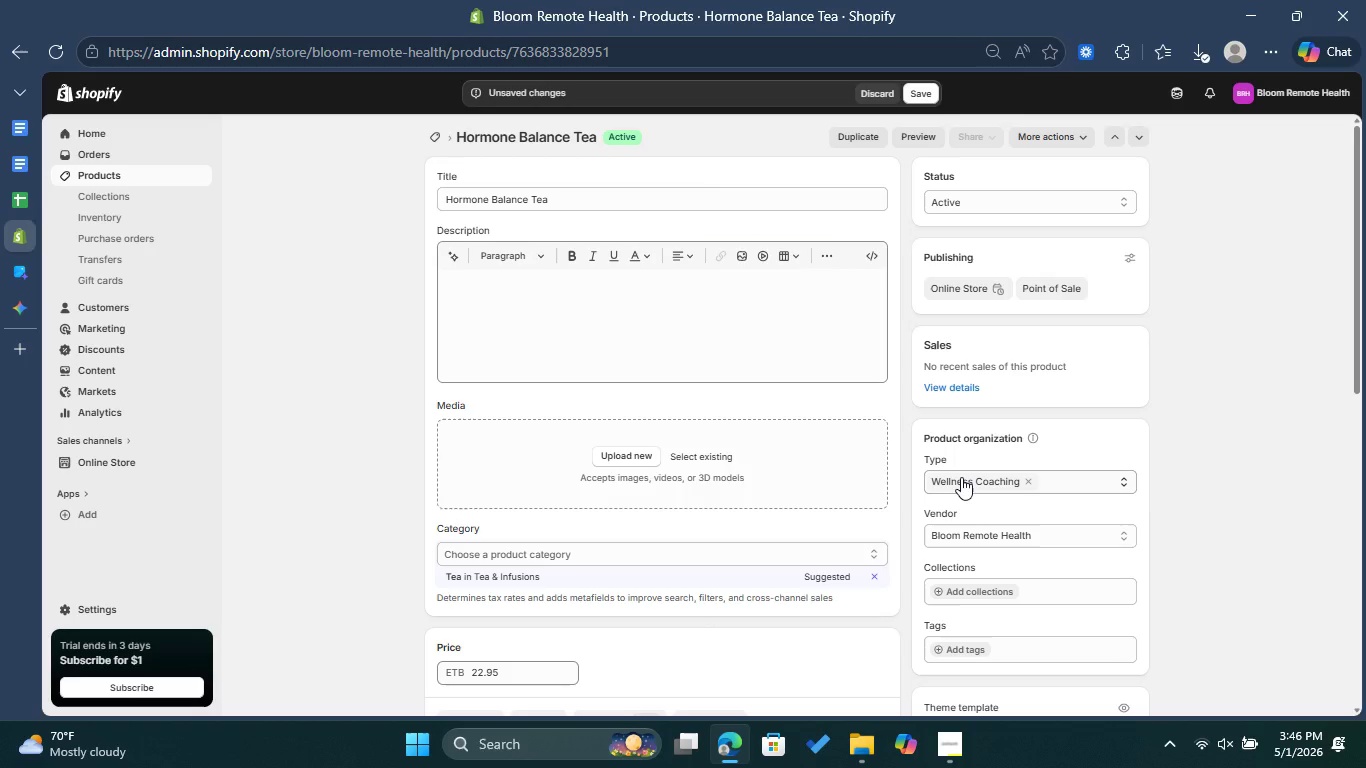 
left_click([976, 647])
 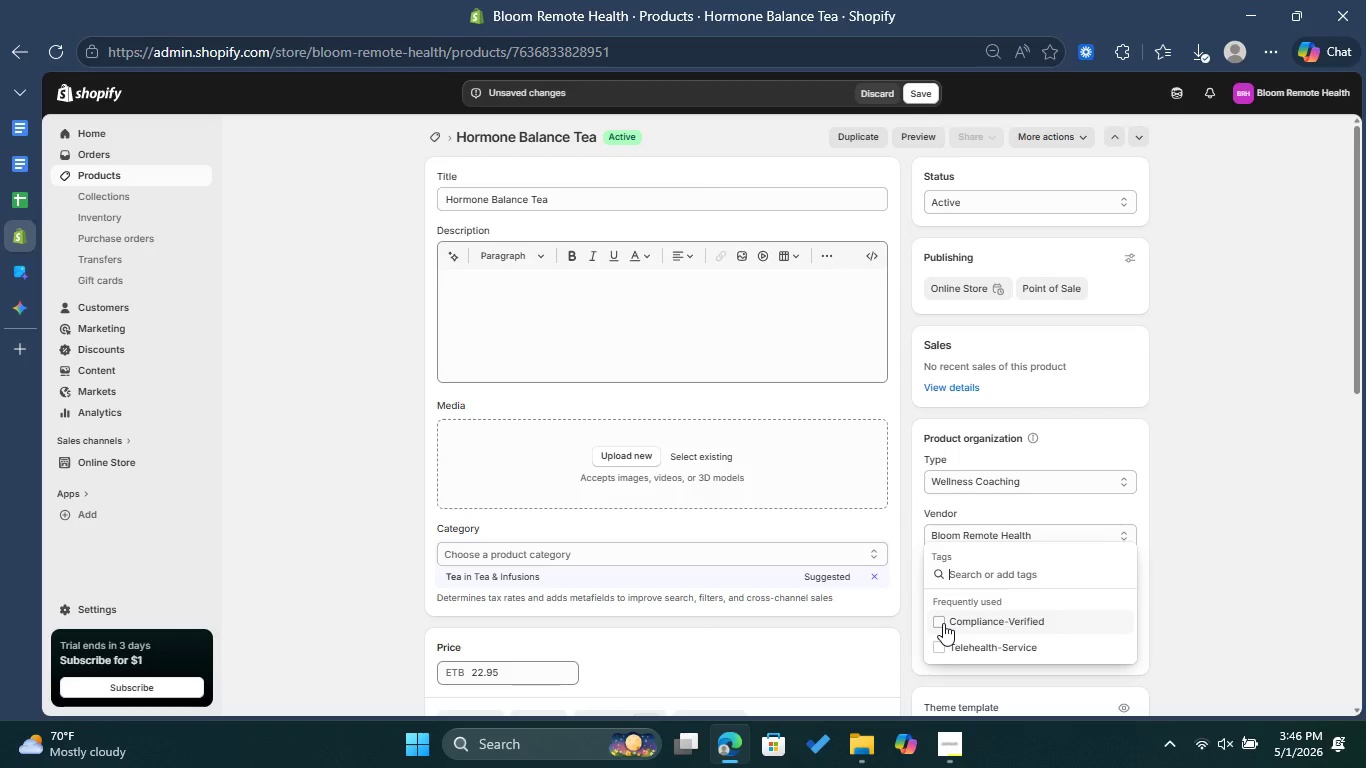 
wait(10.73)
 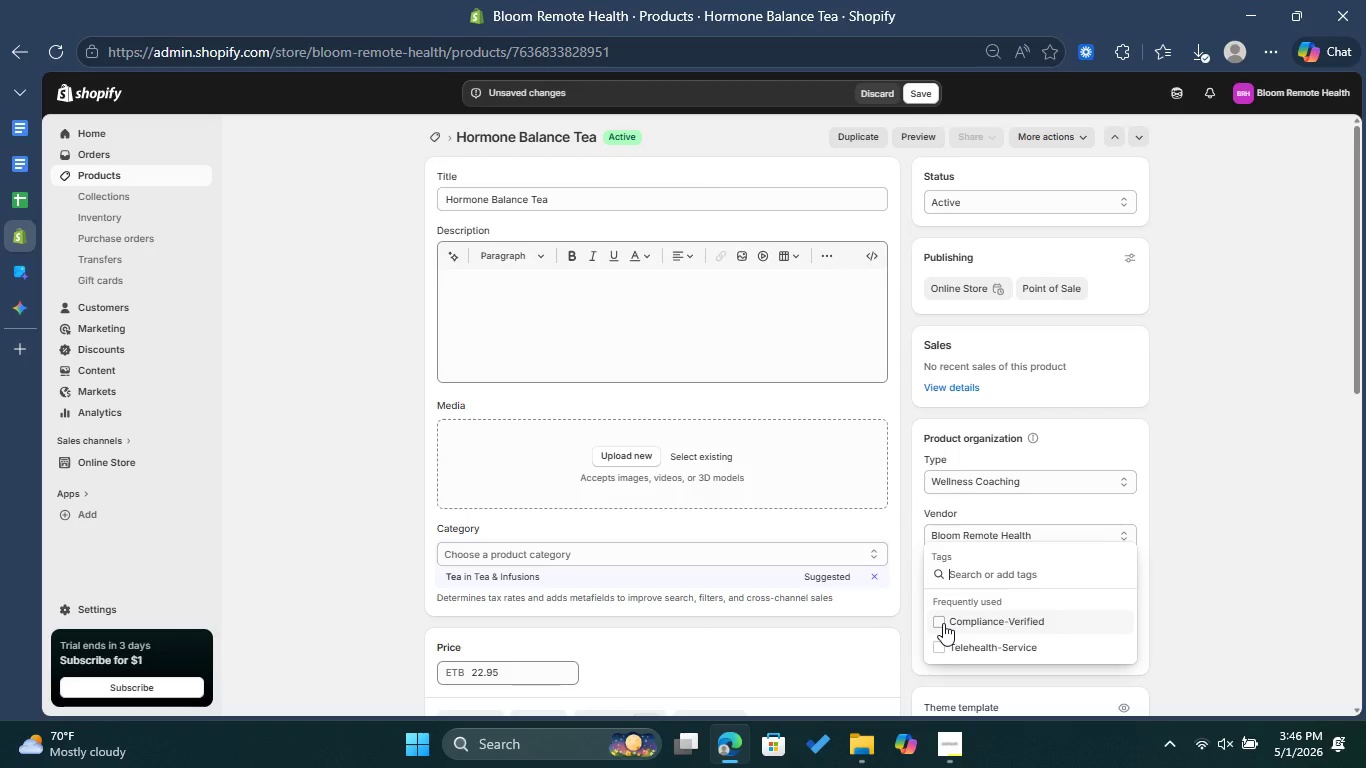 
left_click([943, 623])
 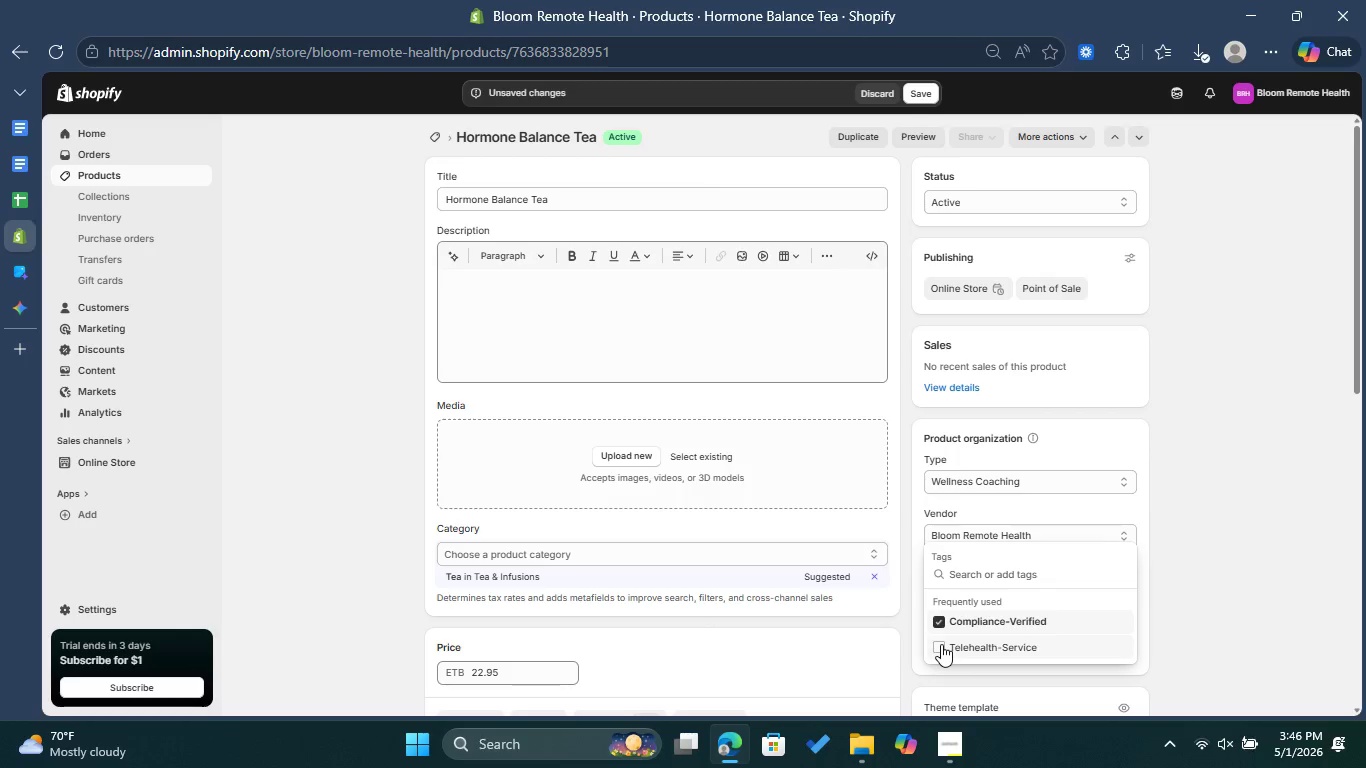 
left_click([941, 644])
 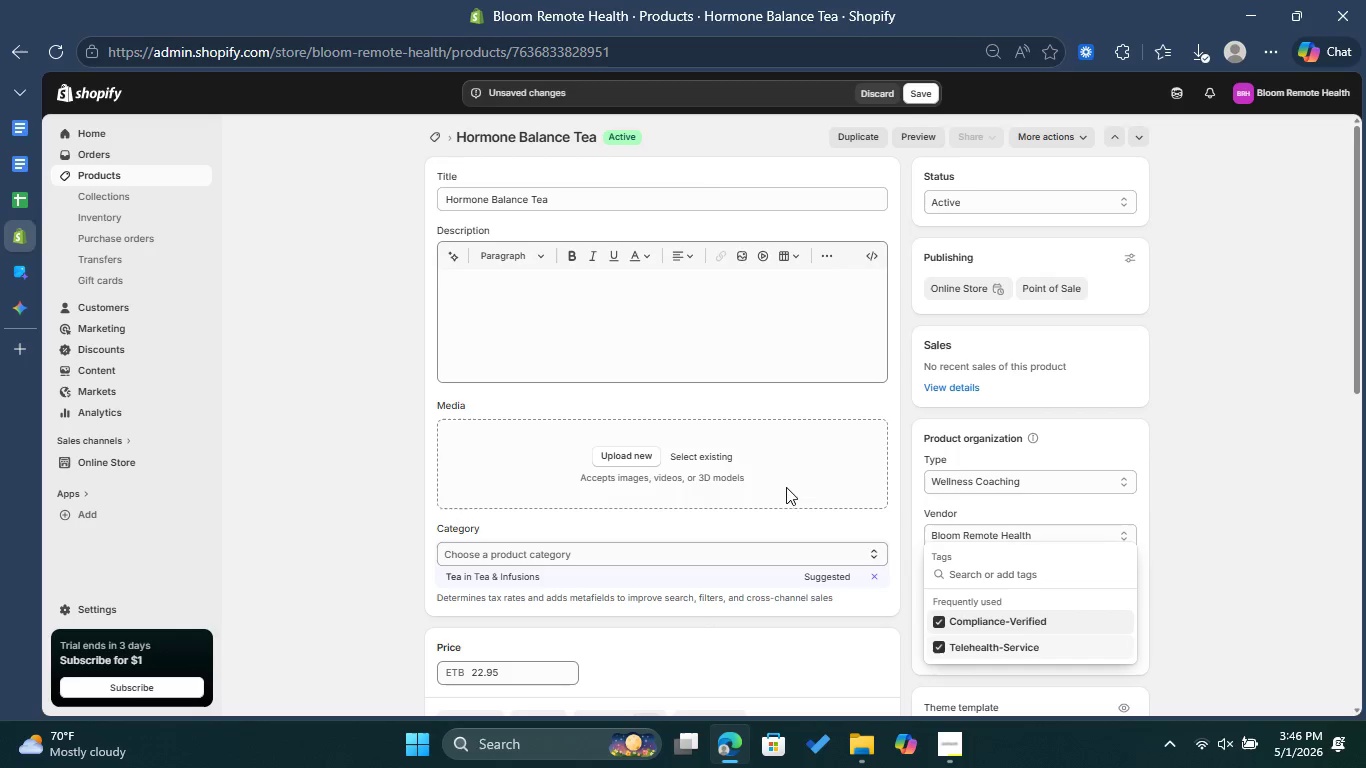 
left_click([645, 312])
 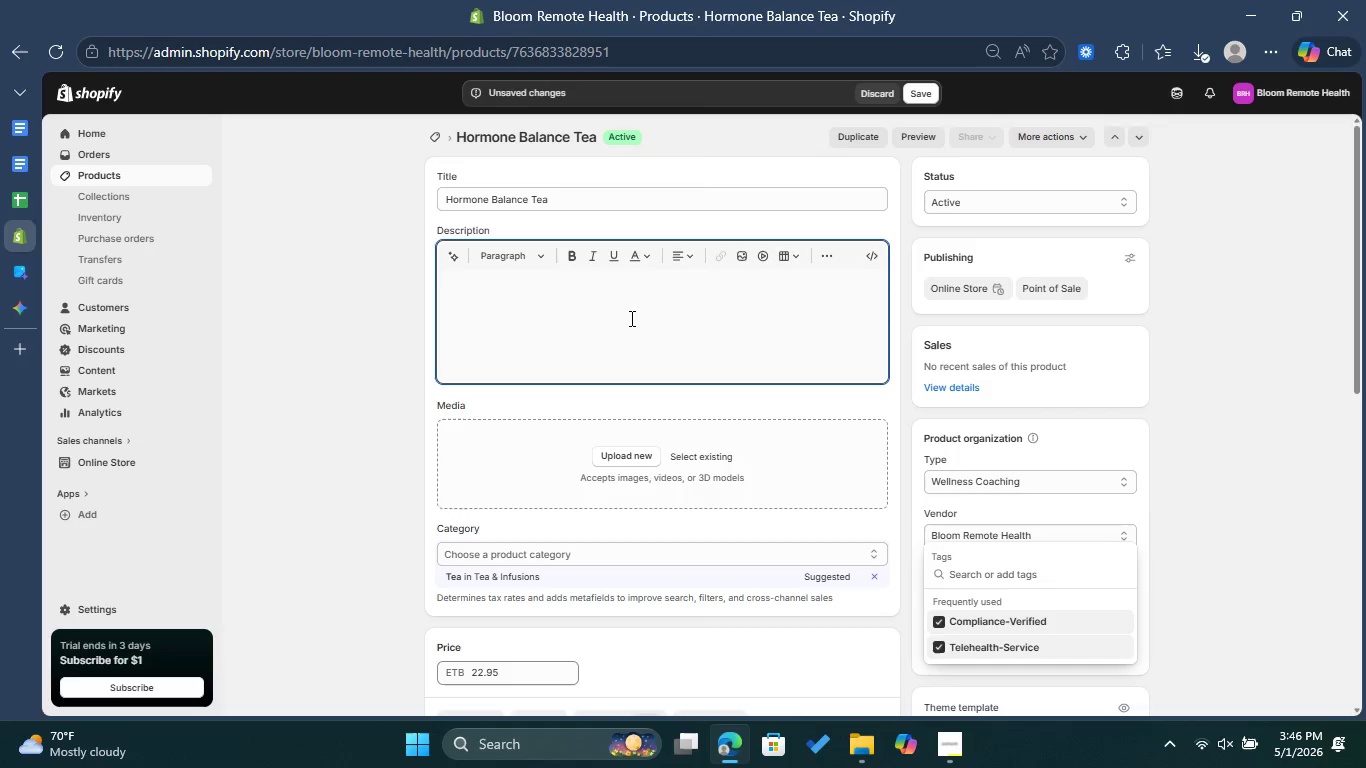 
left_click([621, 316])
 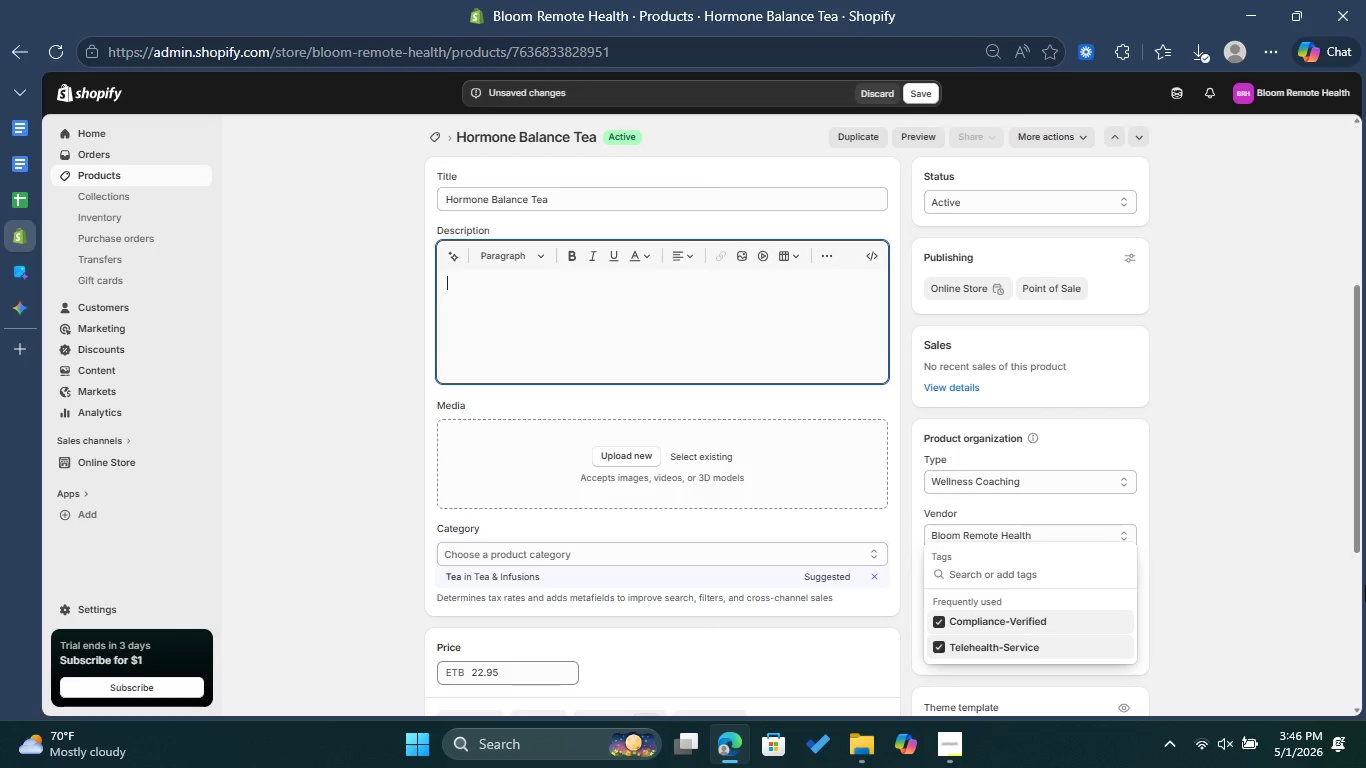 
left_click([1365, 585])
 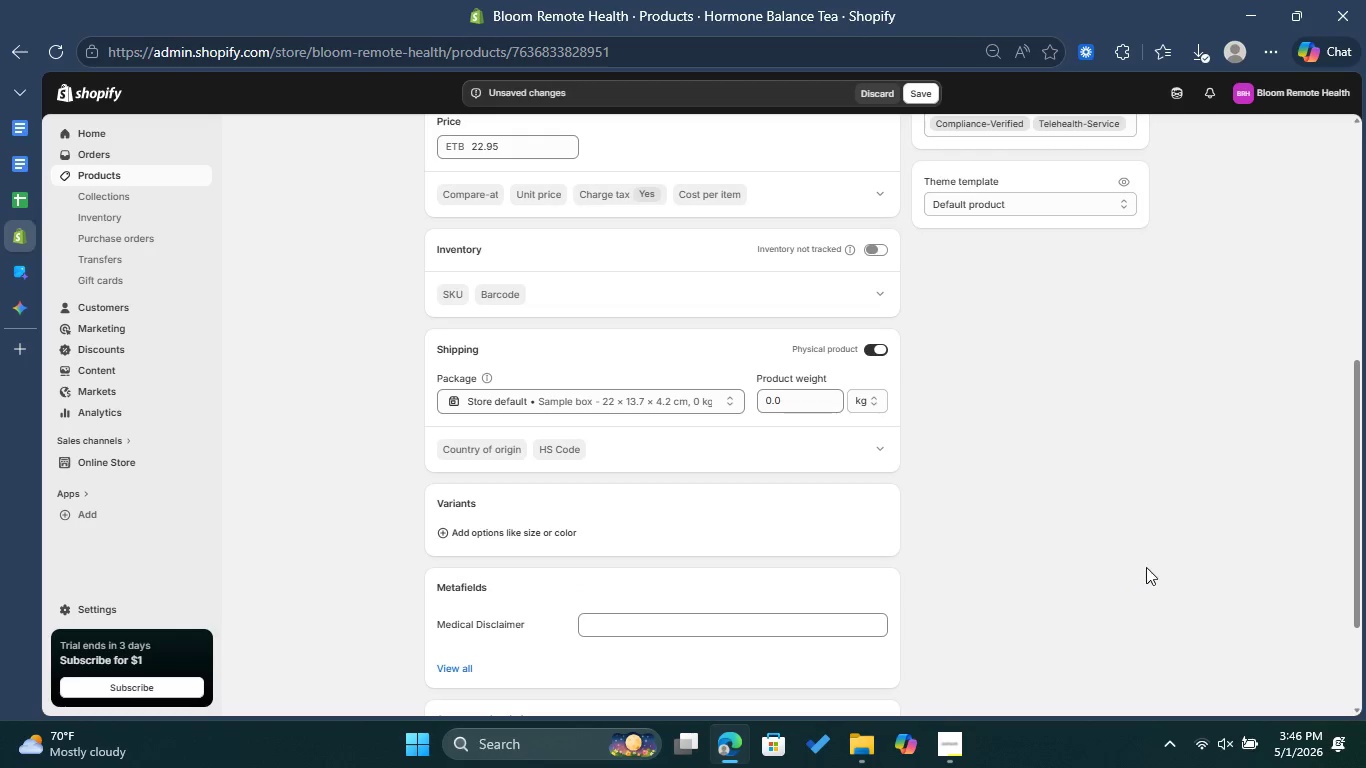 
scroll: coordinate [1137, 535], scroll_direction: up, amount: 6.0
 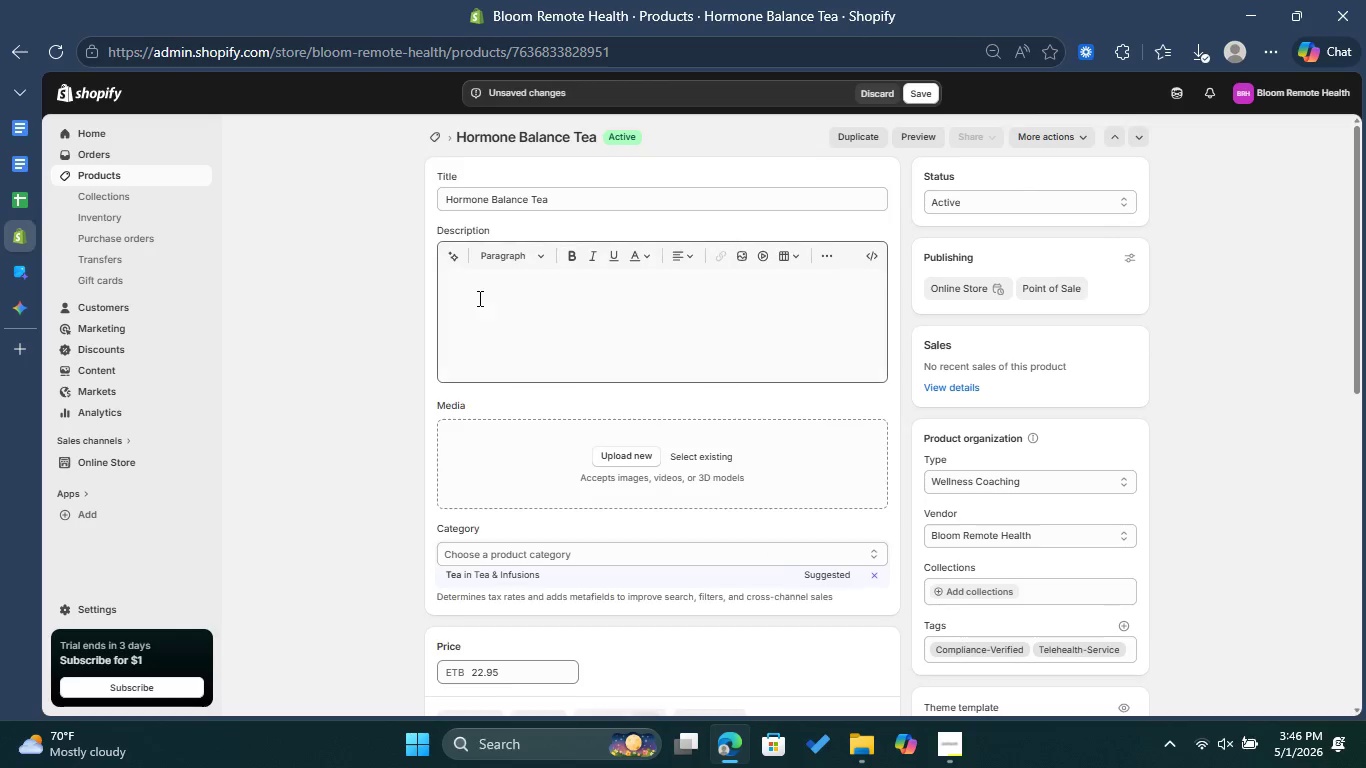 
left_click([478, 298])
 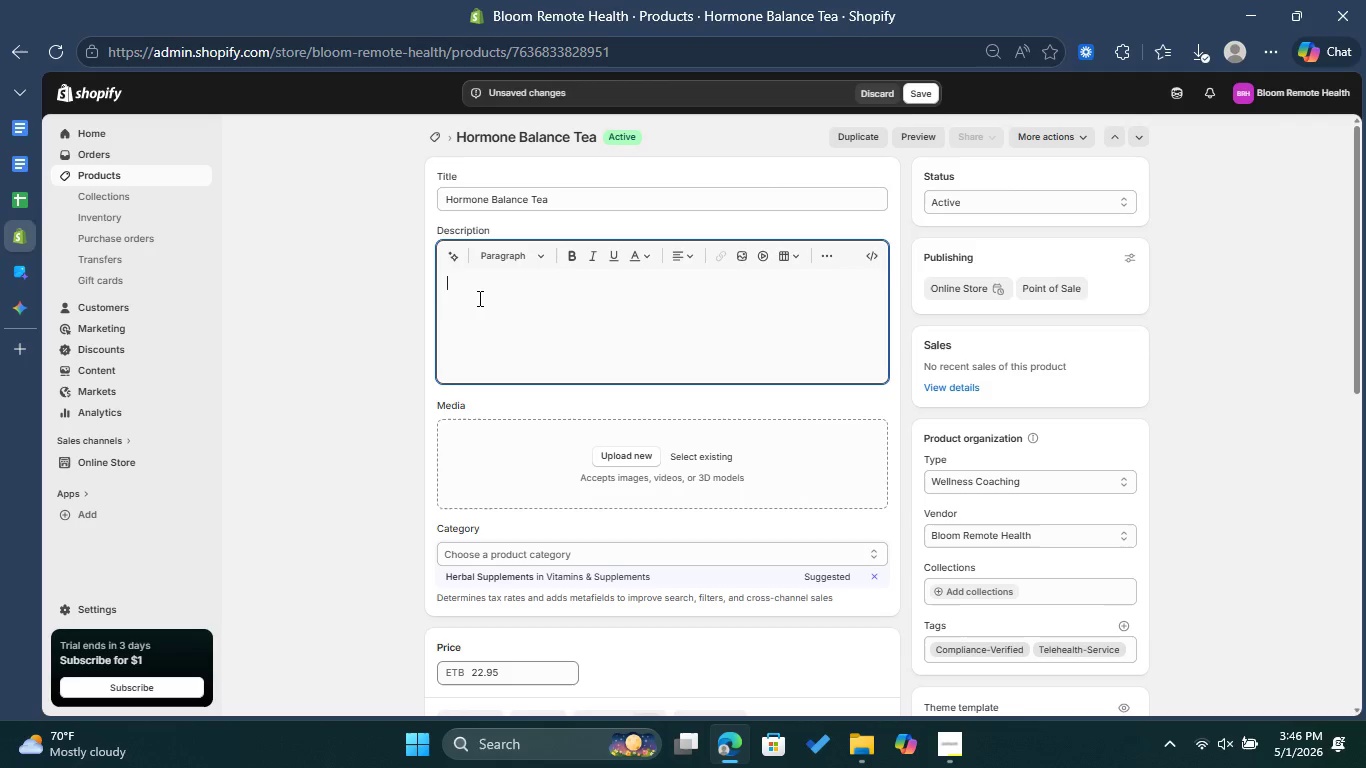 
wait(9.36)
 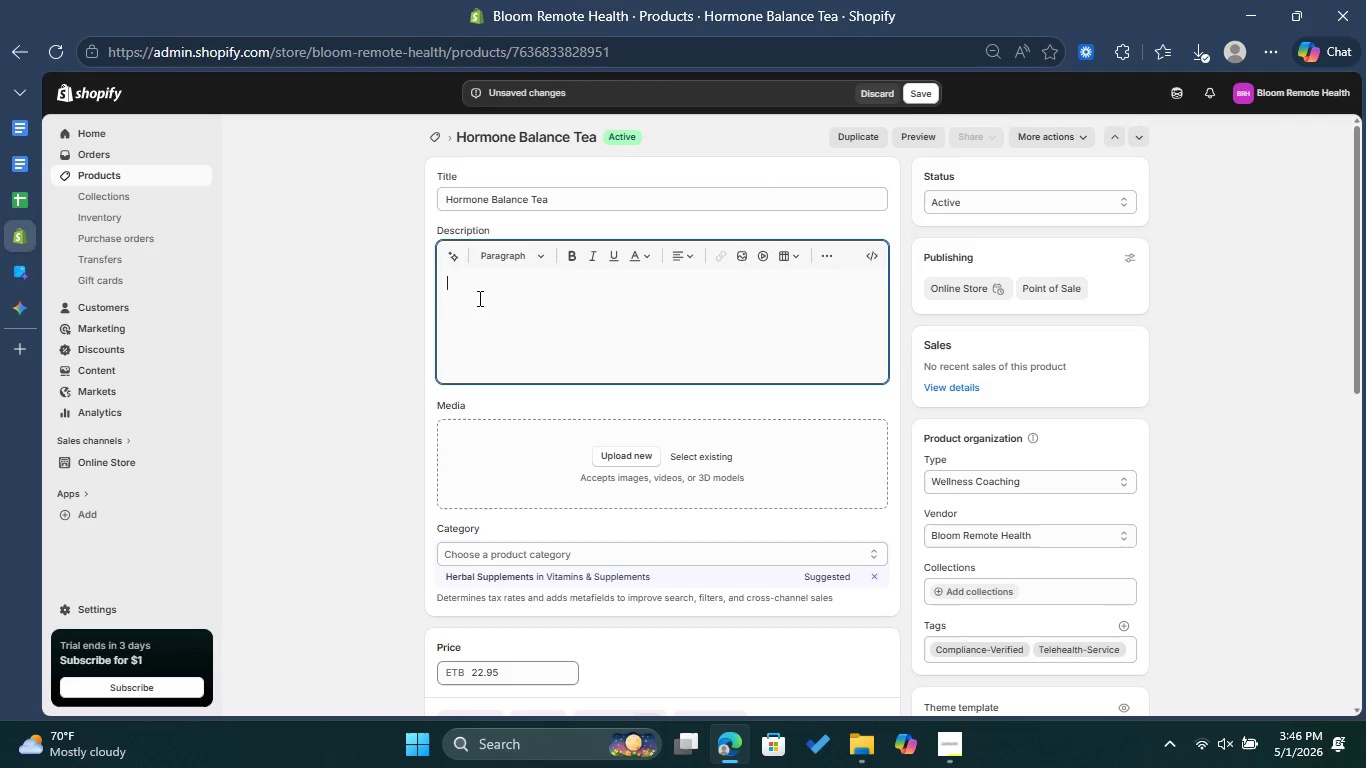 
type(A medicinal tea that supports hormo)
 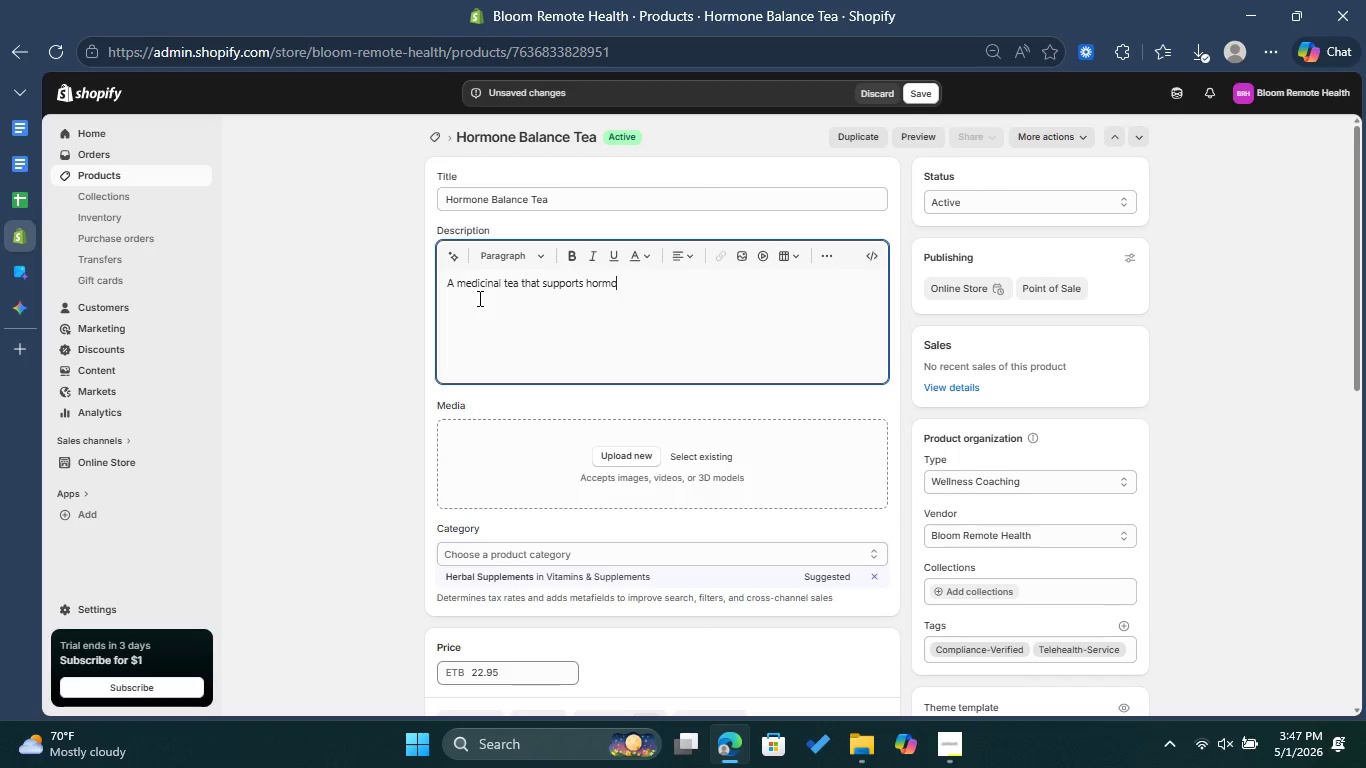 
type(nal imbalances and promote )
key(Backspace)
type(s wellness in PCOS sys)
key(Backspace)
type(mptoms. )
 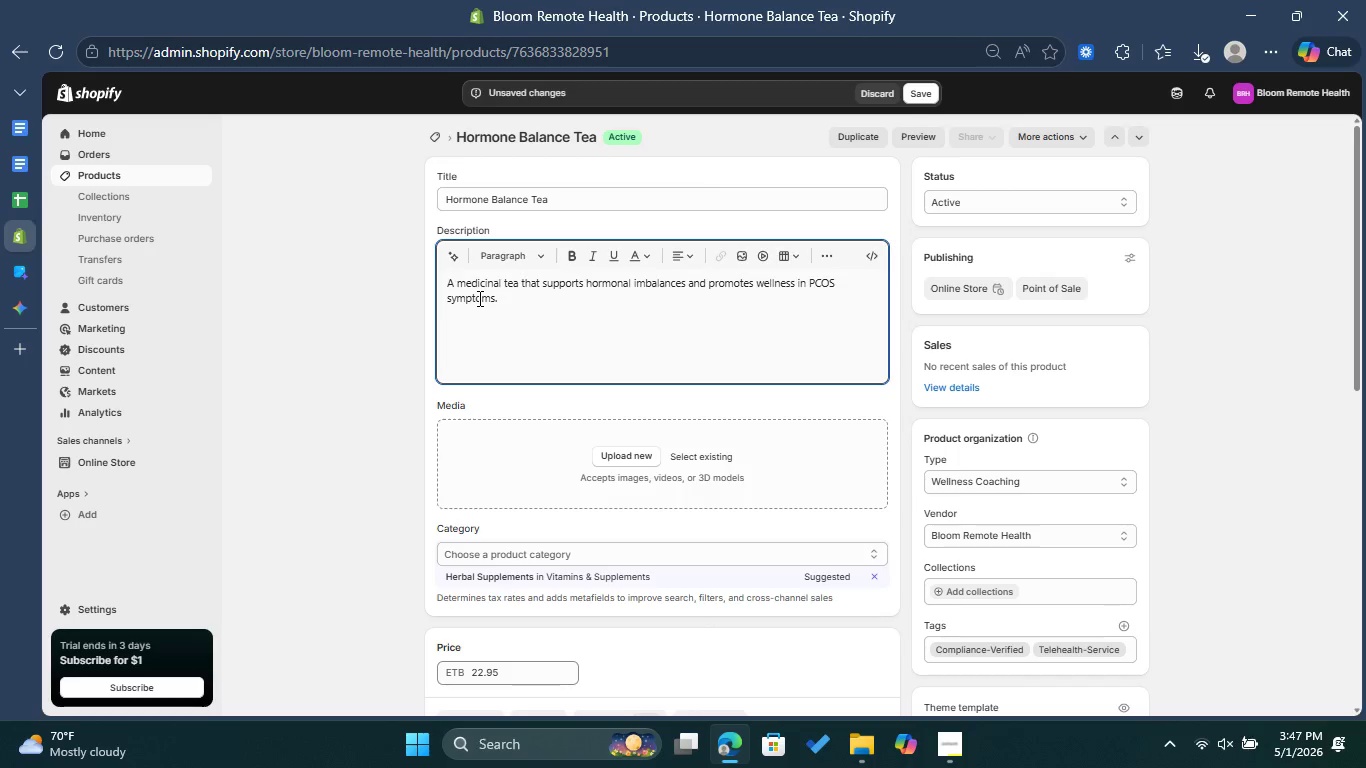 
key(Enter)
 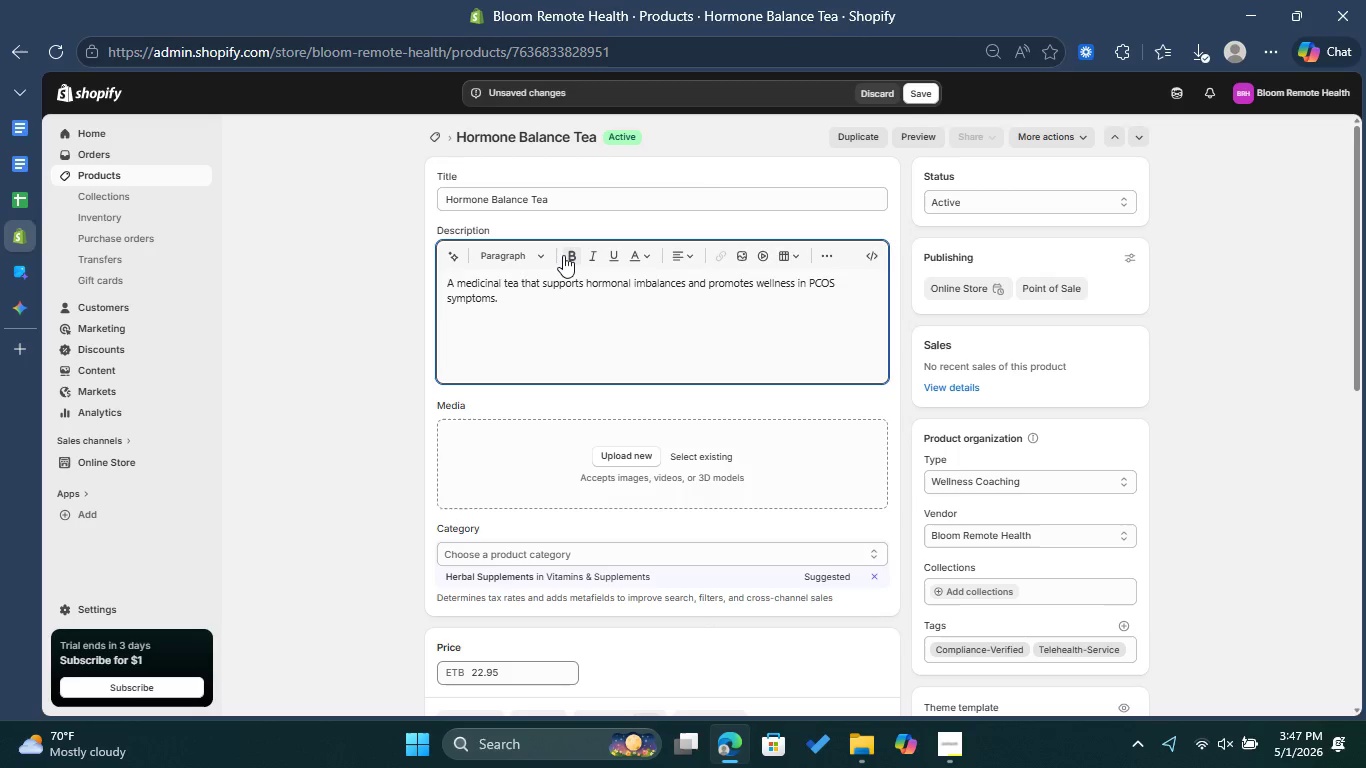 
wait(5.36)
 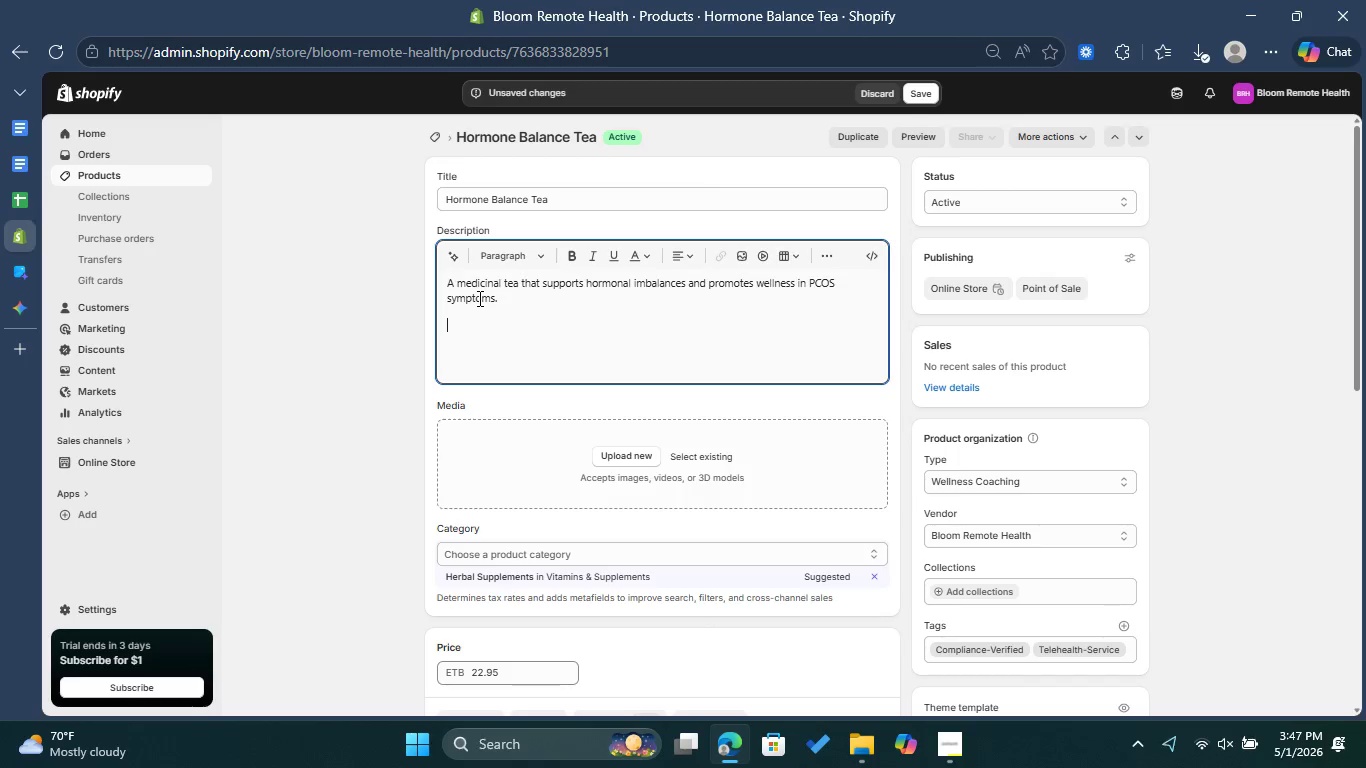 
left_click([565, 254])
 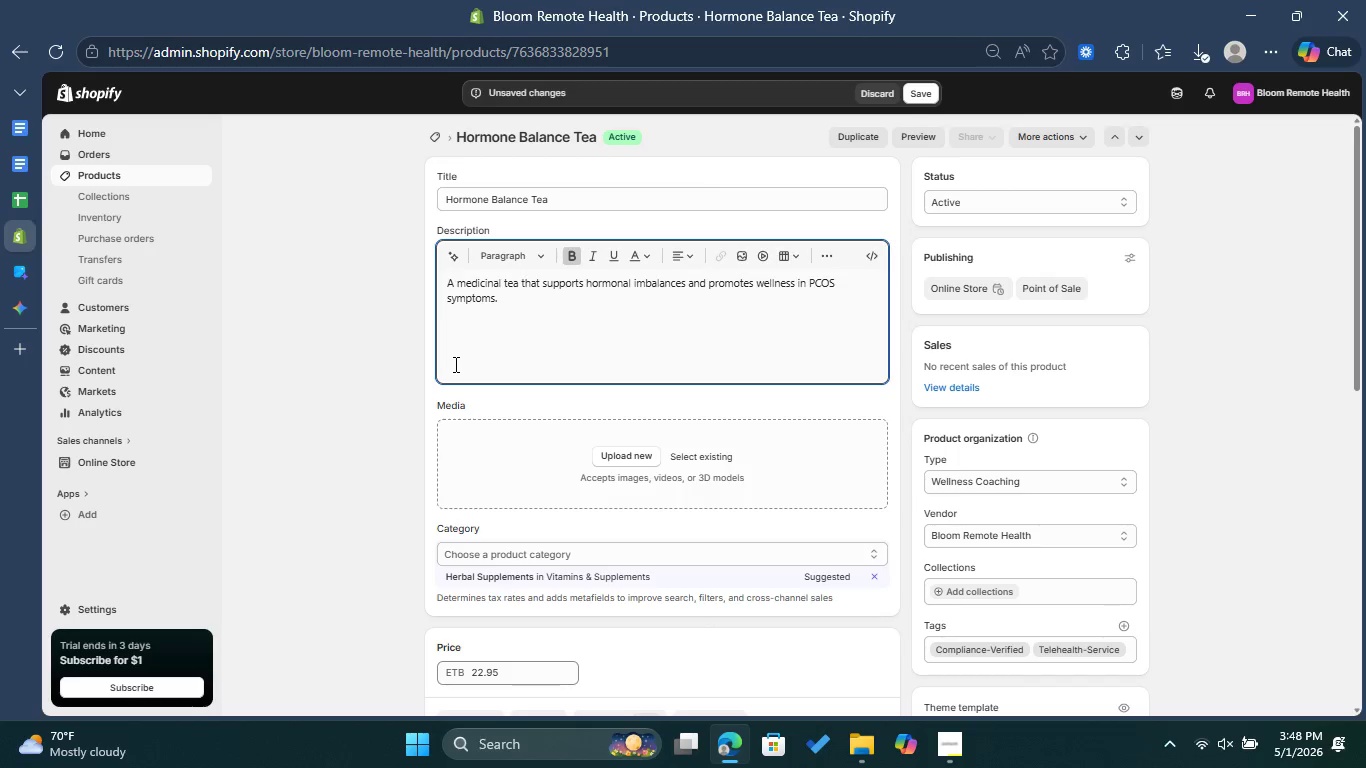 
type(fda D)
key(Backspace)
type(dISCLAIMER: )
 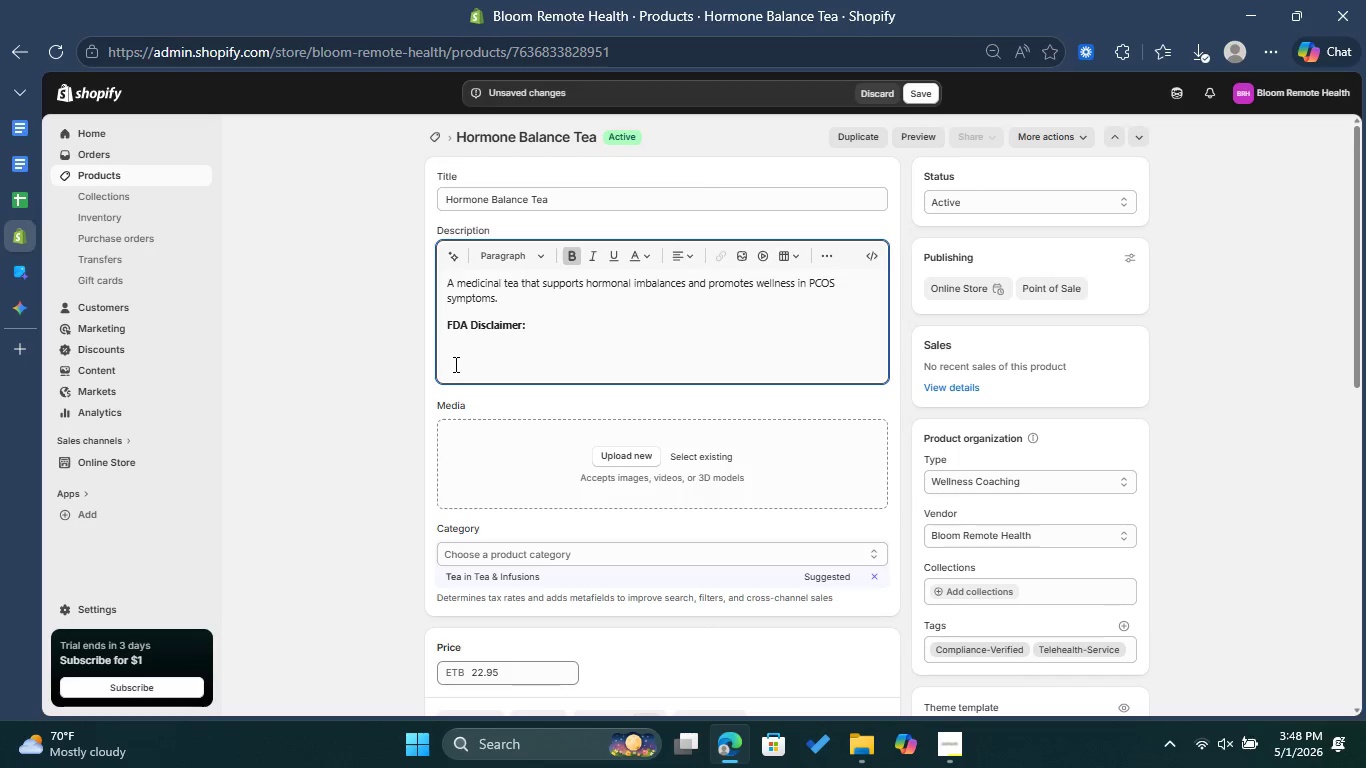 
left_click([569, 253])
 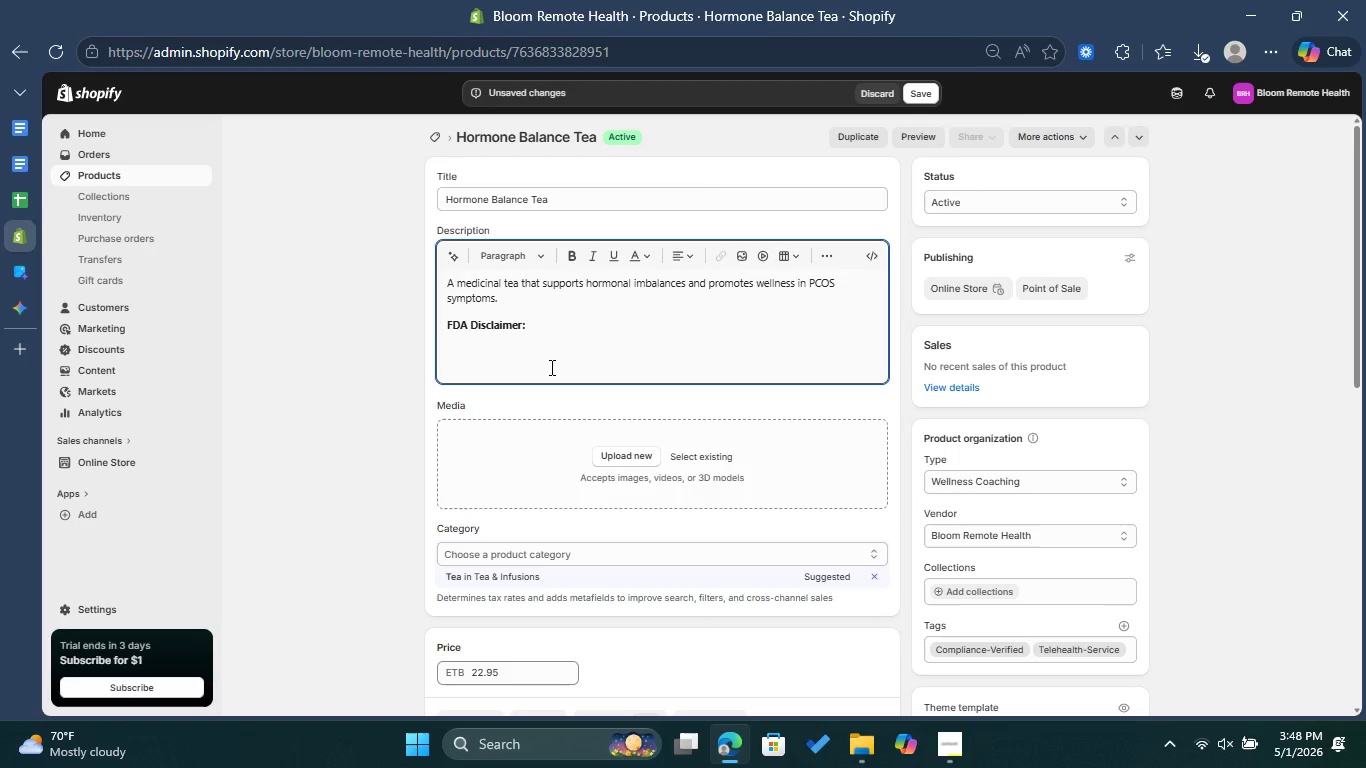 
type(These statemnts )
key(Backspace)
key(Backspace)
key(Backspace)
key(Backspace)
type(ents have not been ecaluated by )
 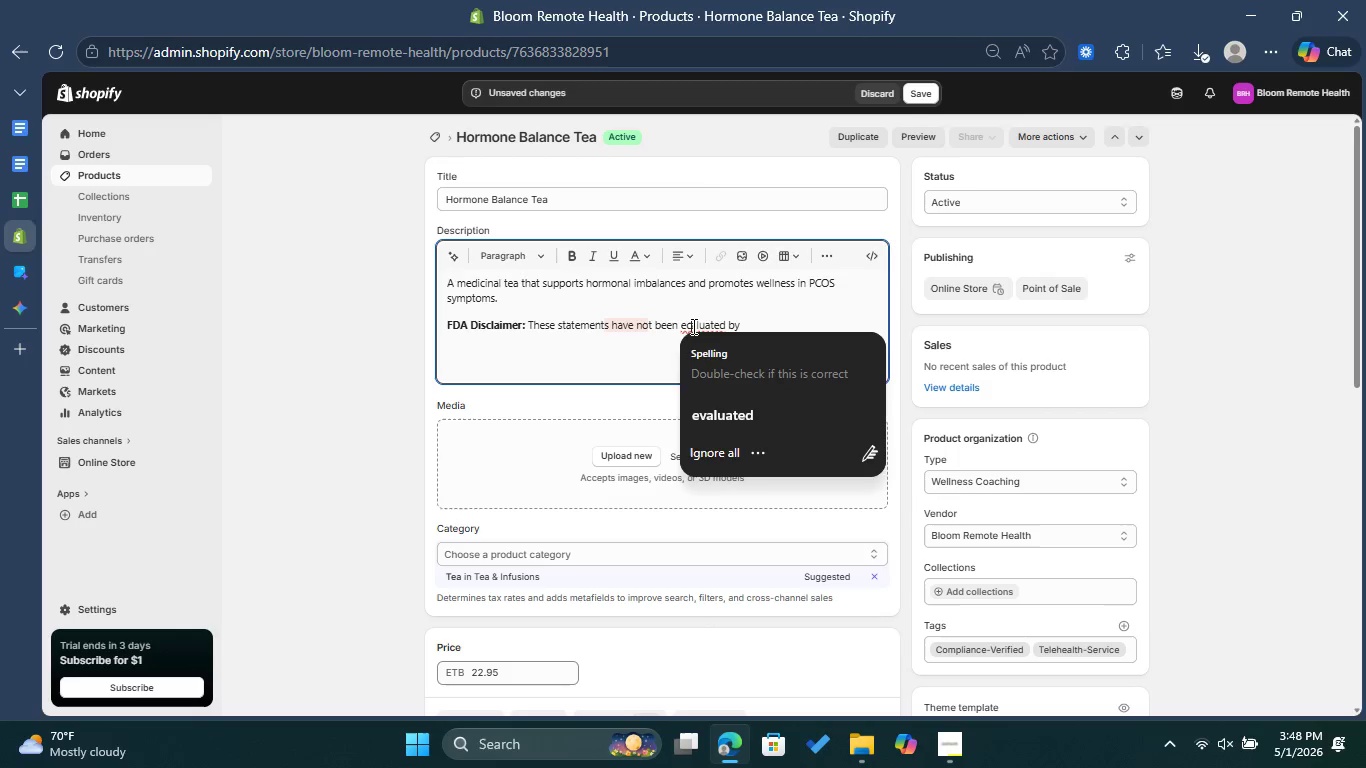 
left_click([729, 400])
 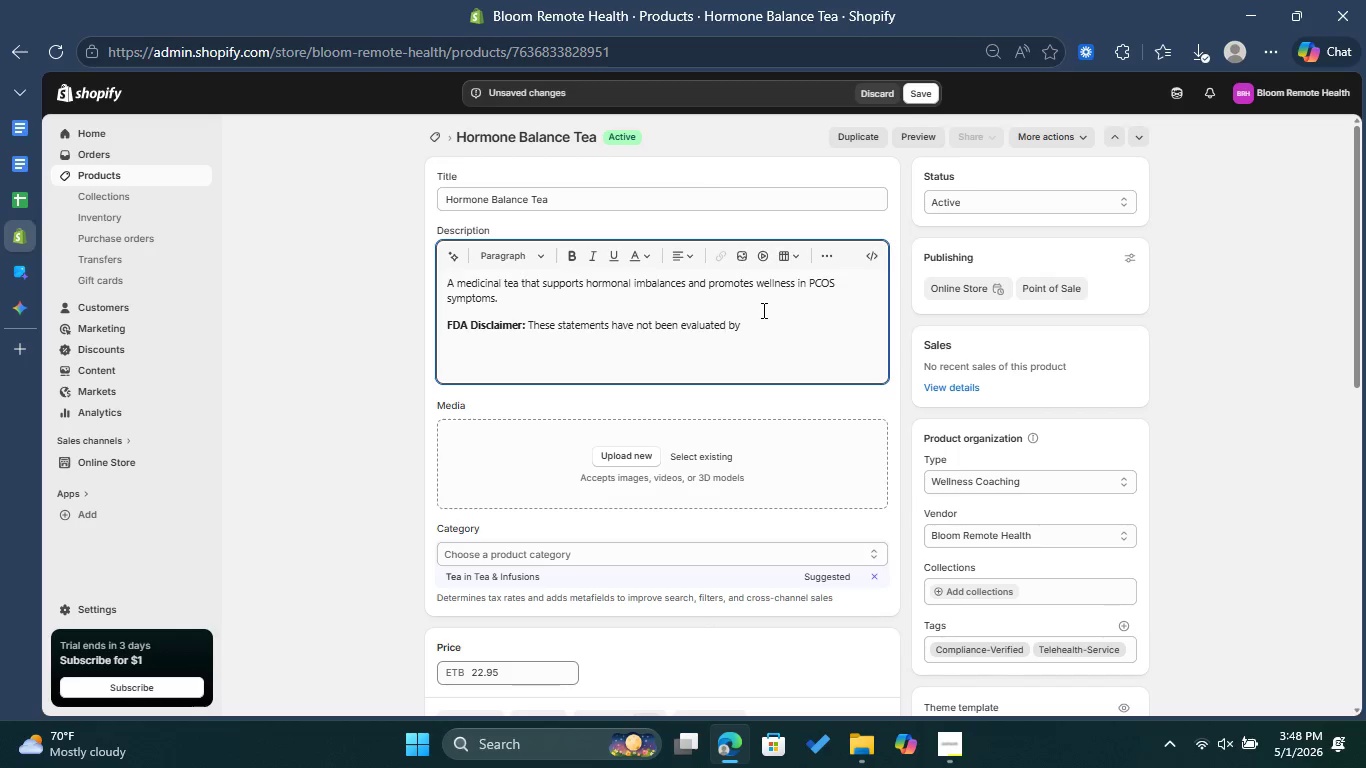 
left_click([762, 321])
 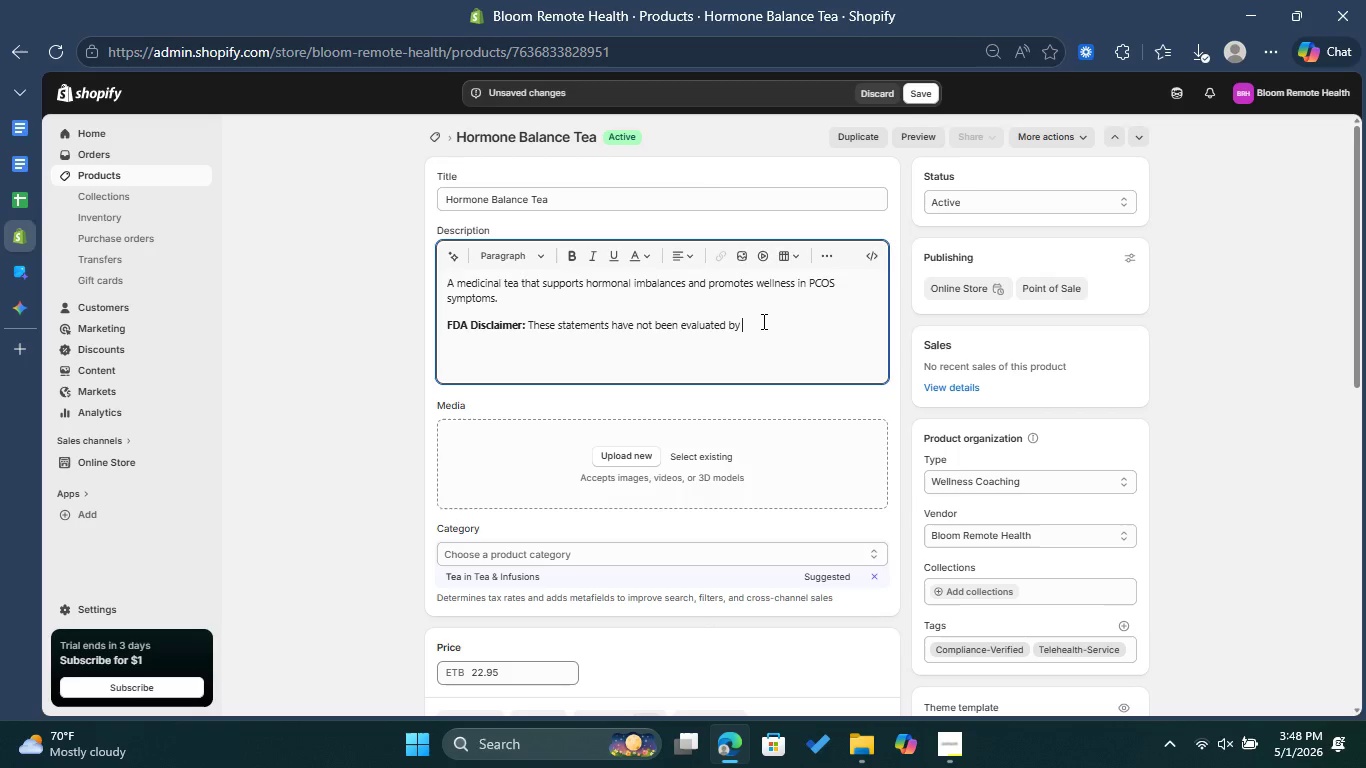 
type(the Food and Drug Administration )
key(Backspace)
type(. This product u)
key(Backspace)
type(is not intended to diagnose, treat )
key(Backspace)
type(, cure, or prevent any dusease. )
 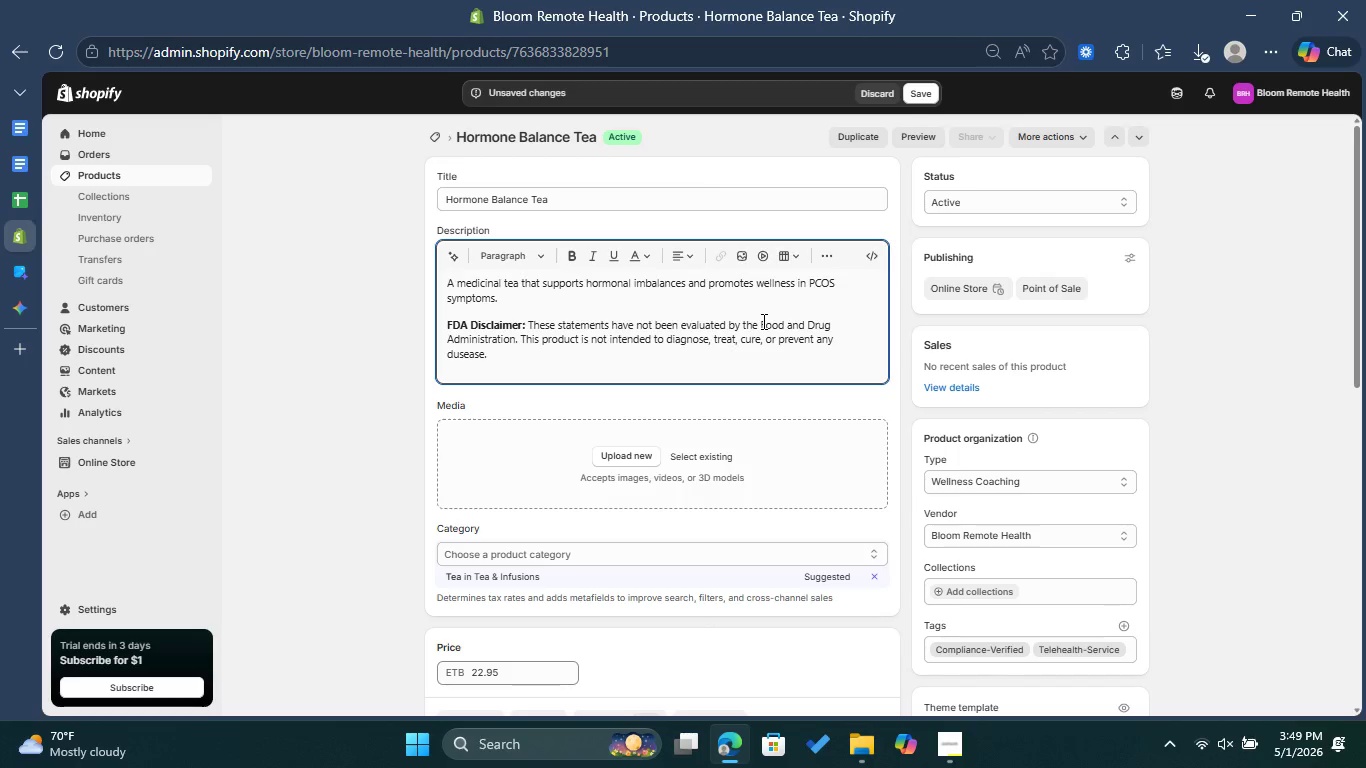 
left_click([472, 351])
 